 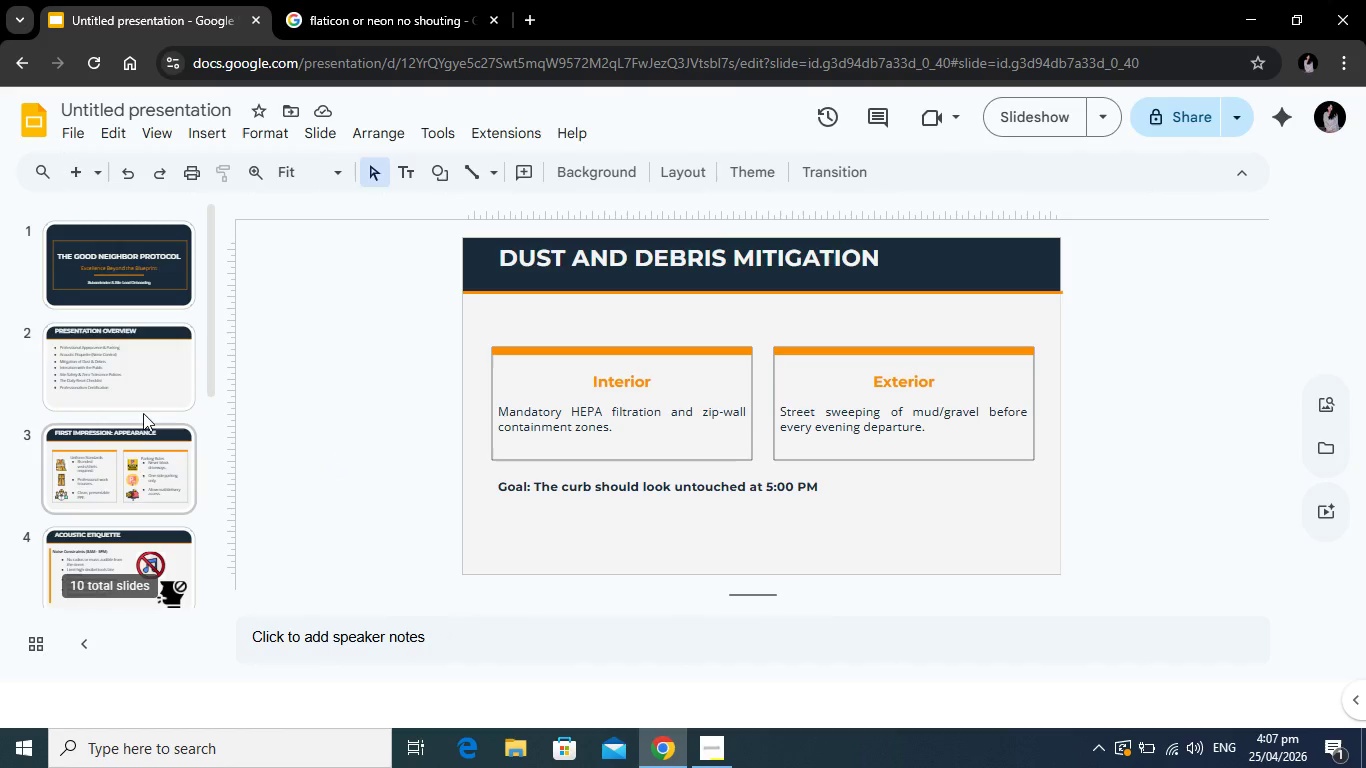 
left_click([121, 276])
 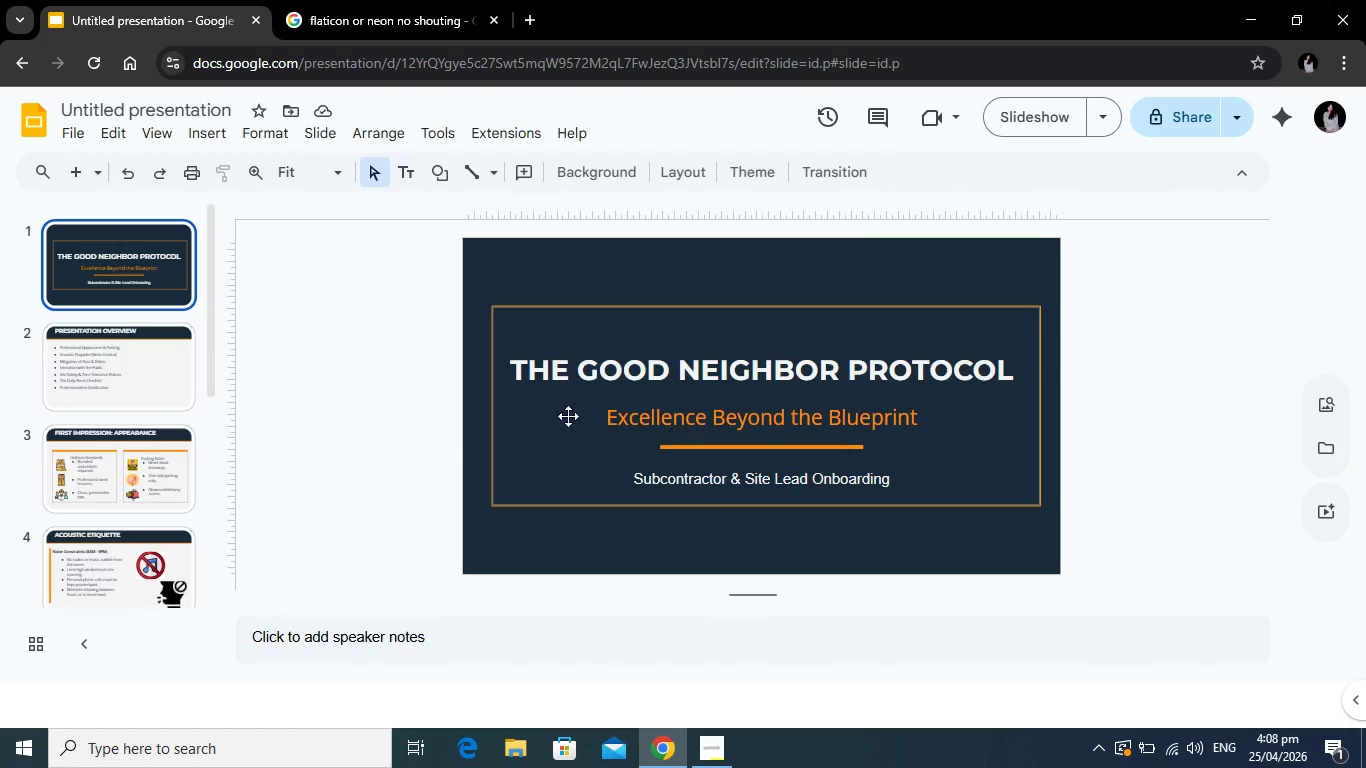 
wait(6.16)
 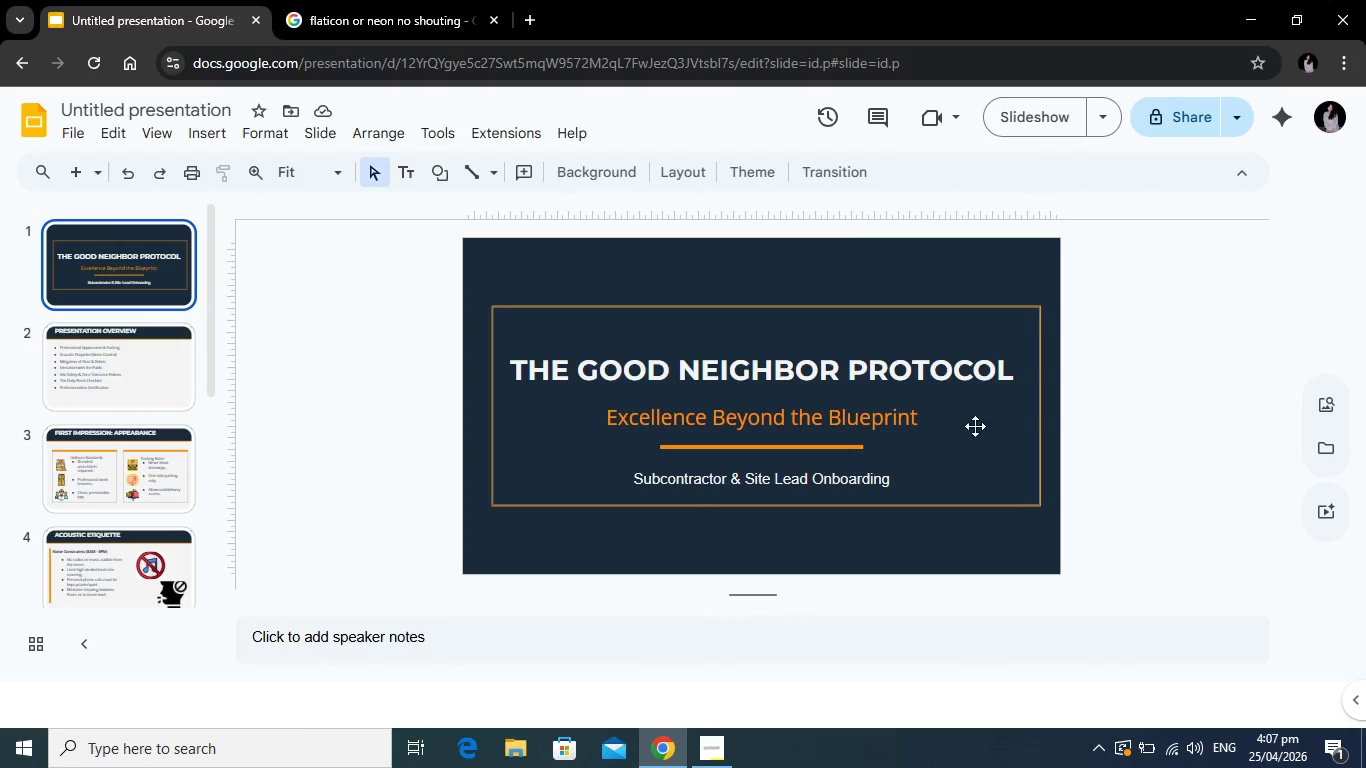 
left_click([532, 307])
 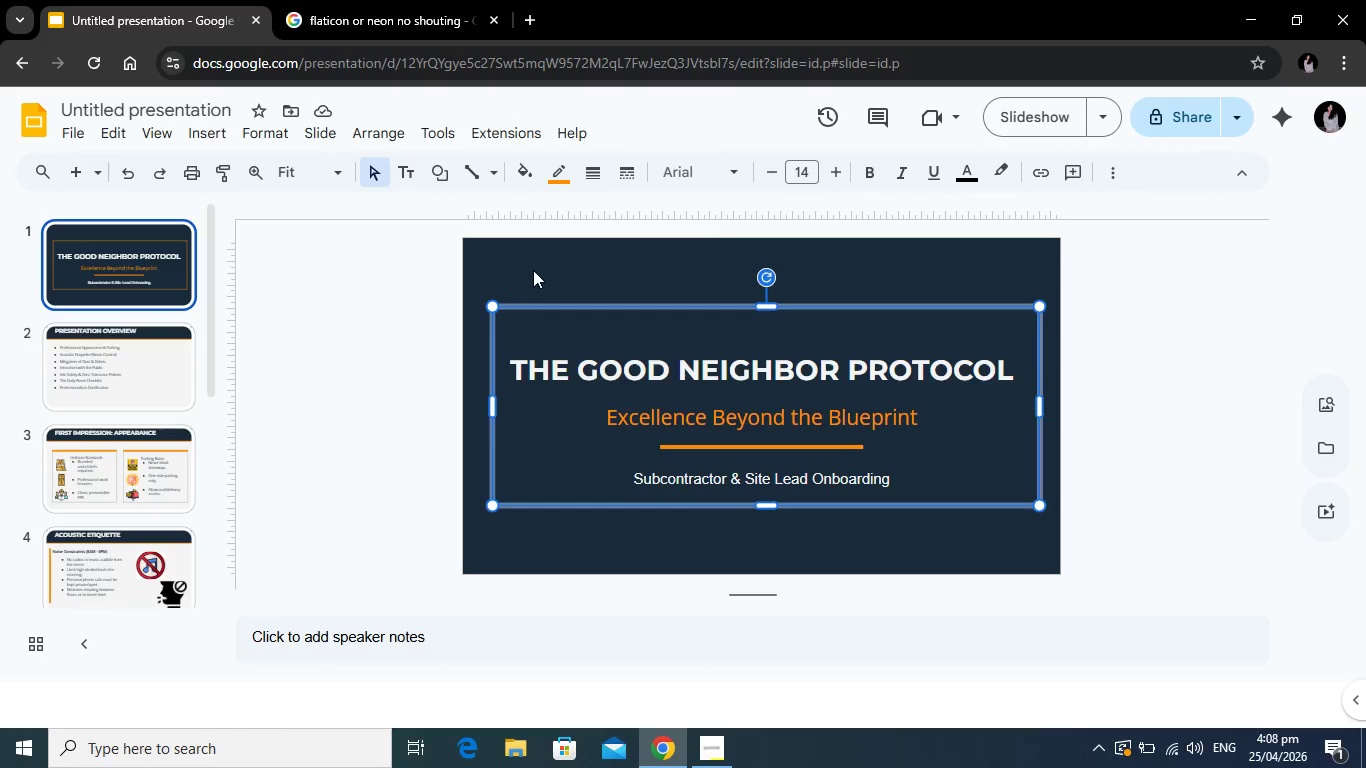 
wait(8.03)
 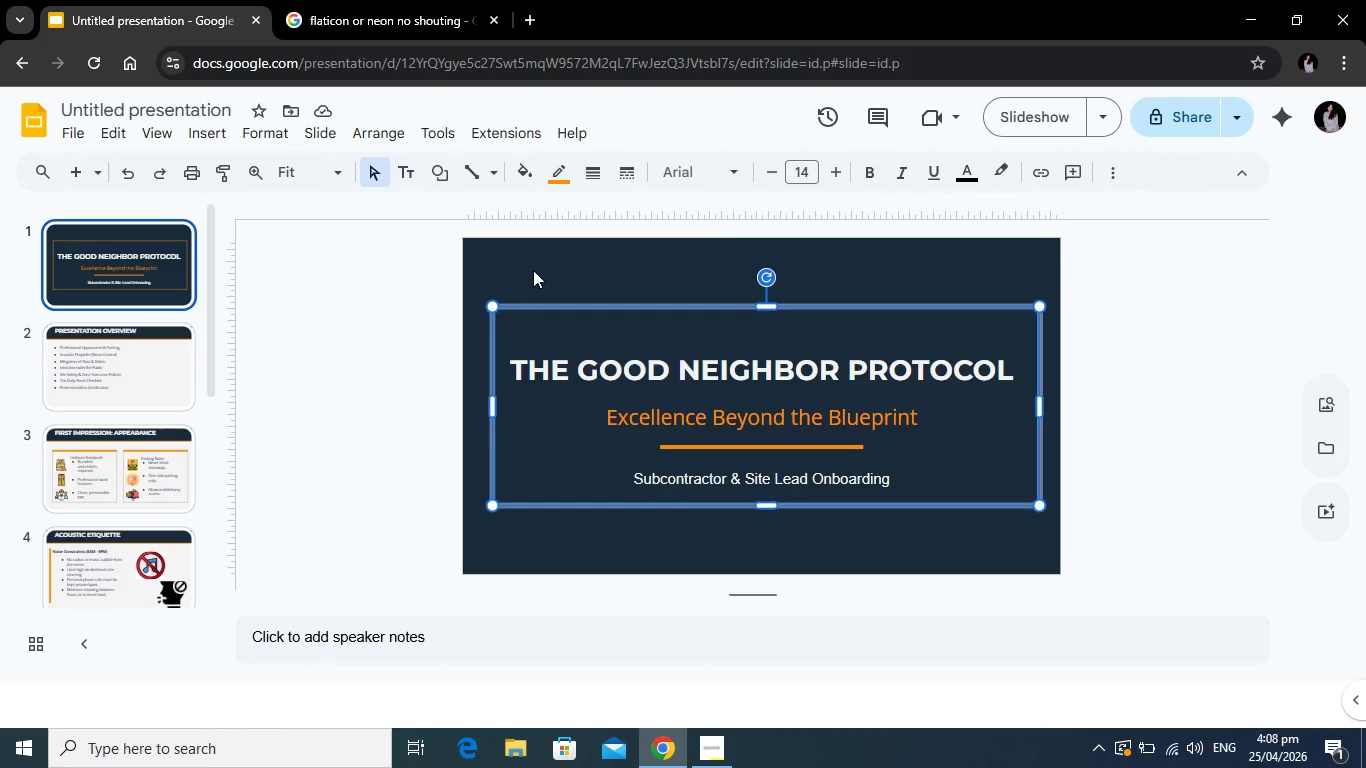 
left_click([532, 177])
 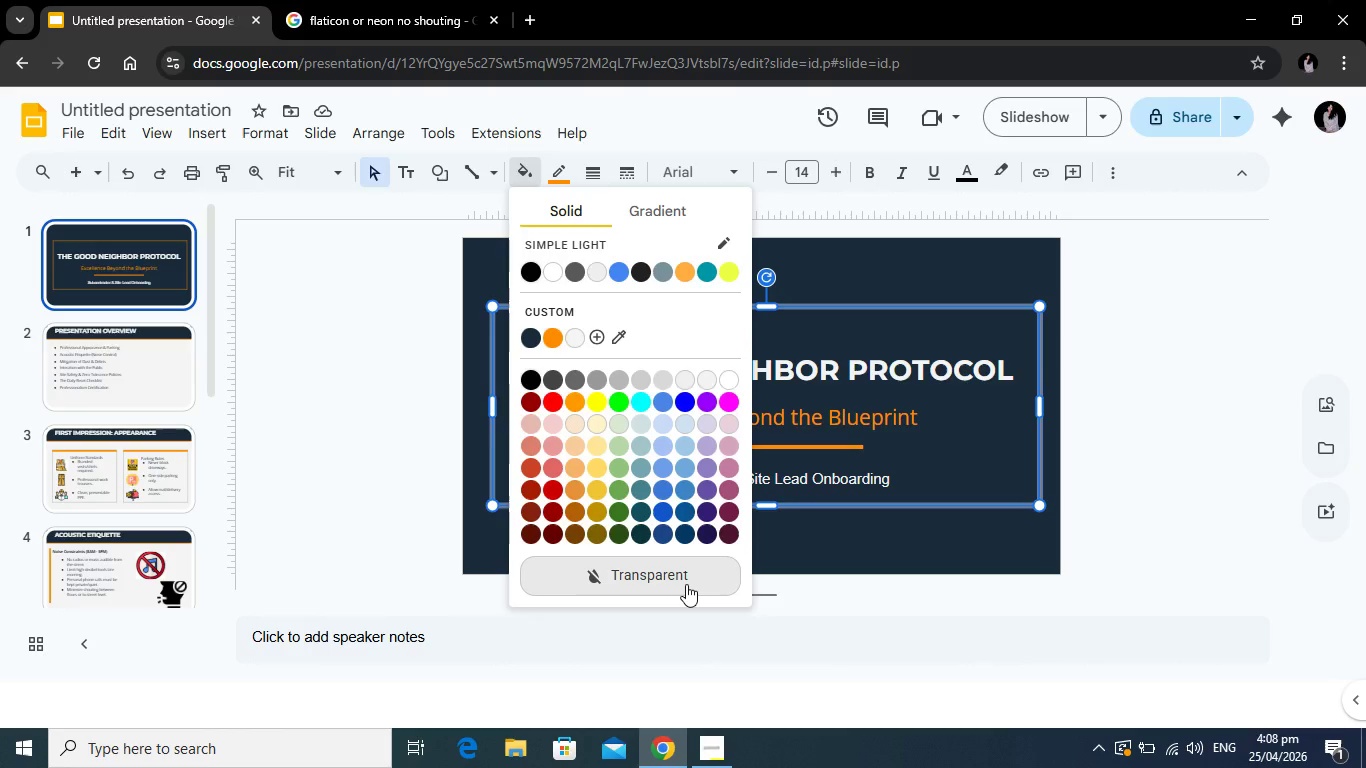 
left_click([686, 584])
 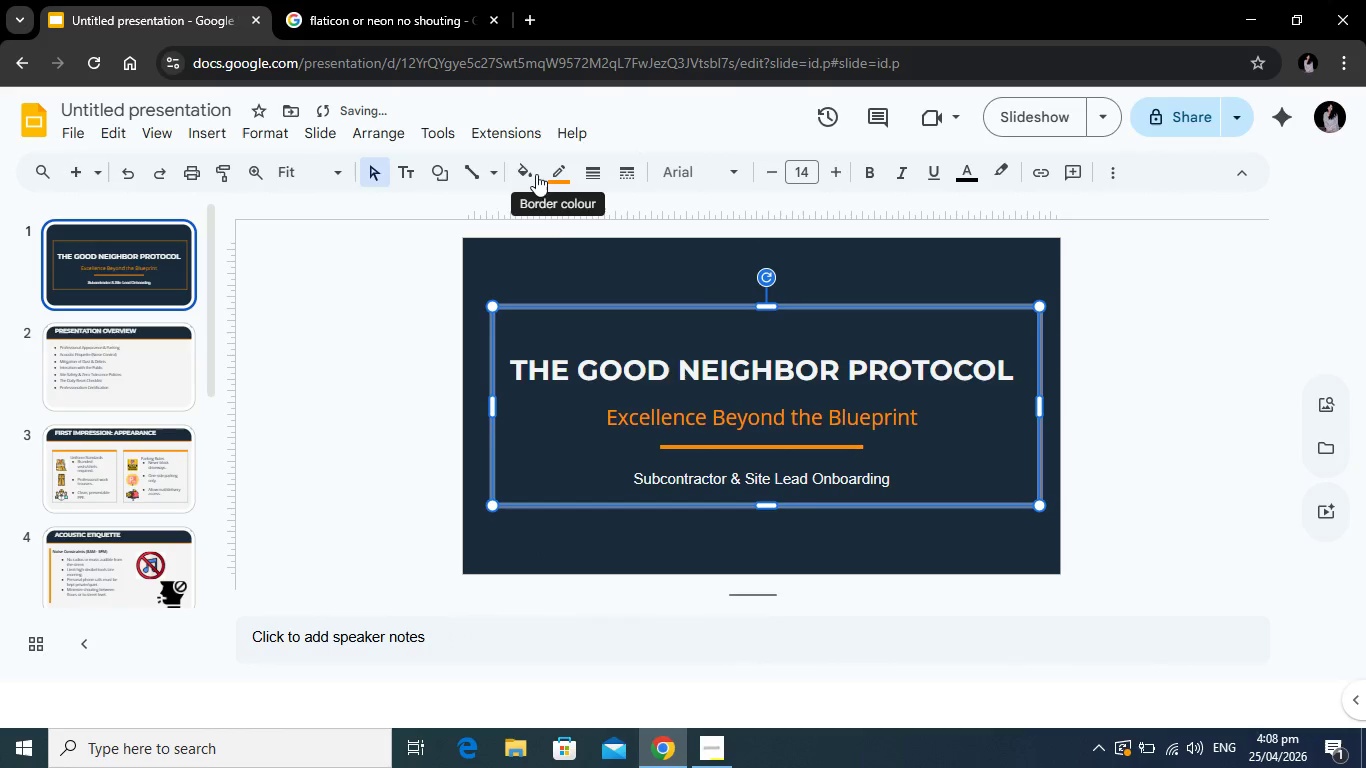 
left_click([529, 174])
 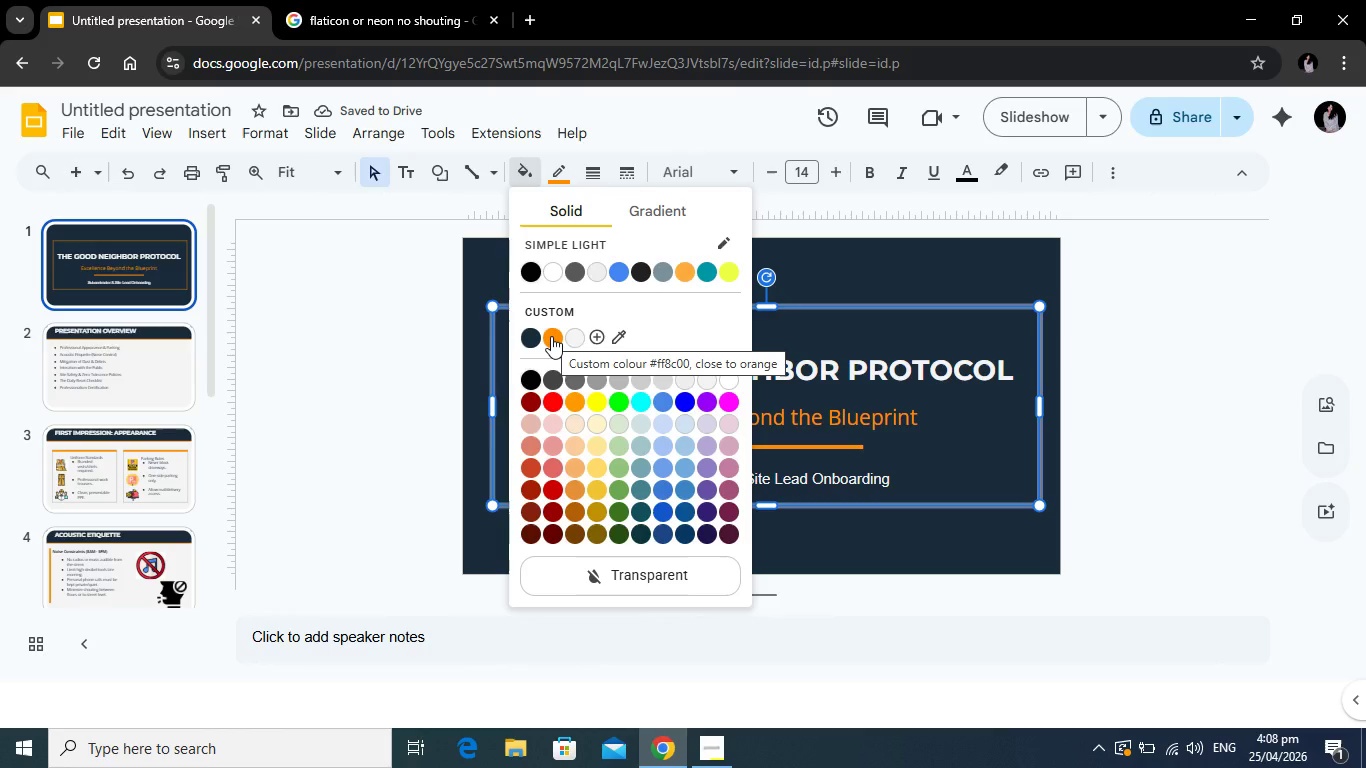 
left_click([551, 336])
 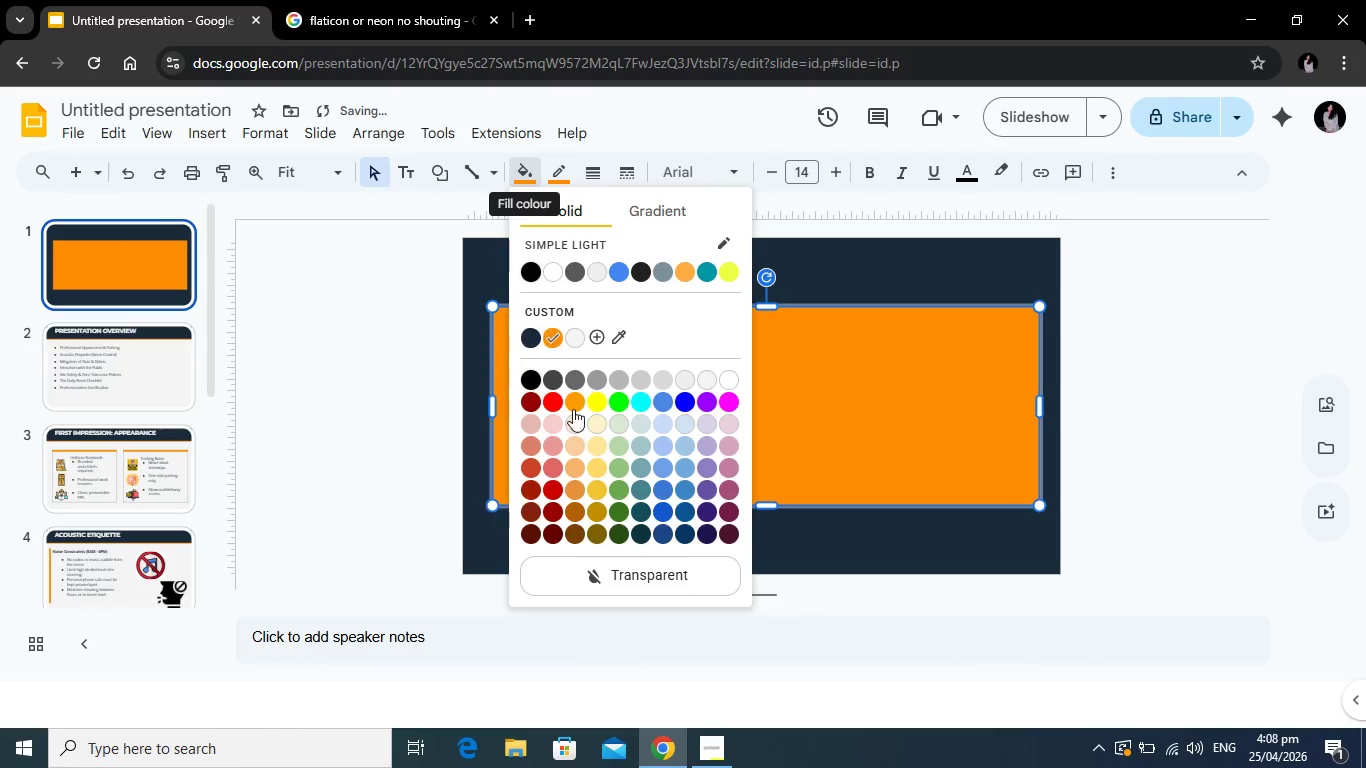 
left_click([618, 574])
 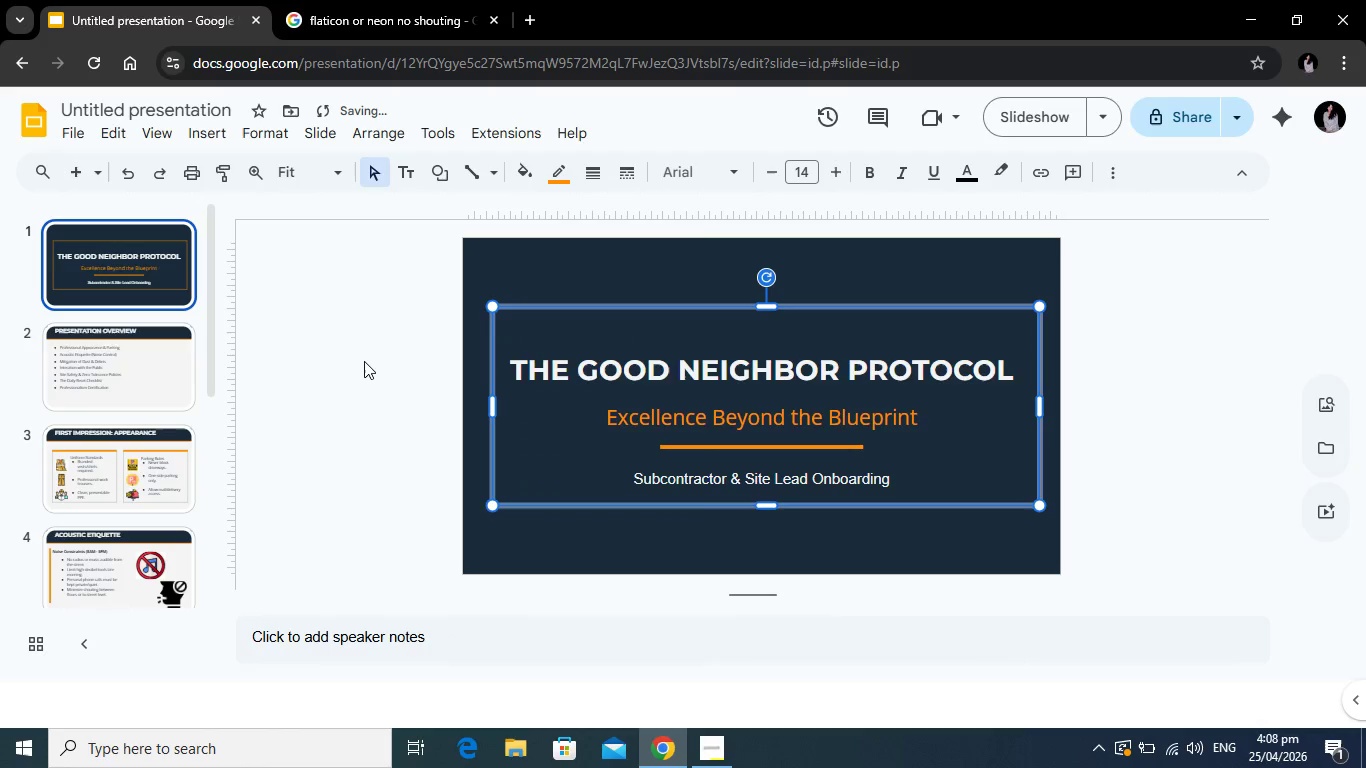 
left_click([363, 362])
 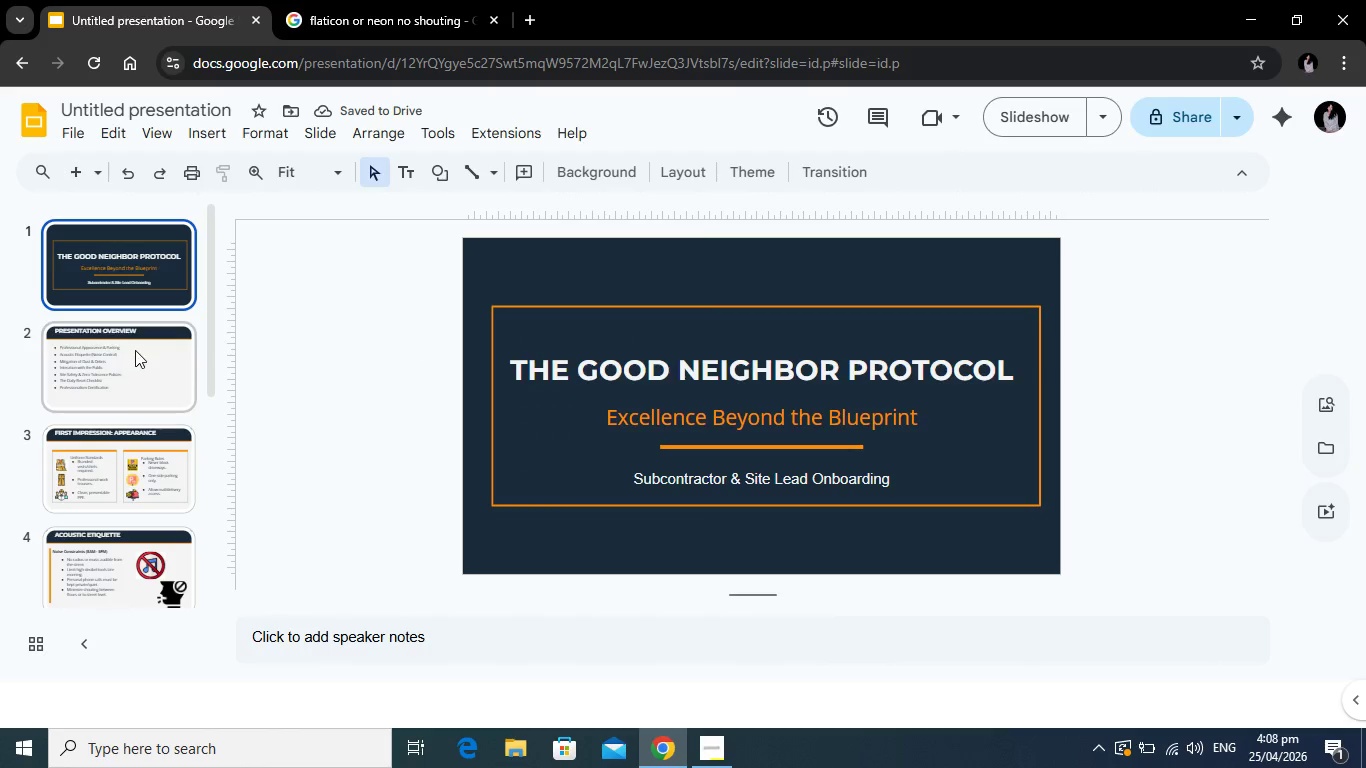 
left_click([122, 366])
 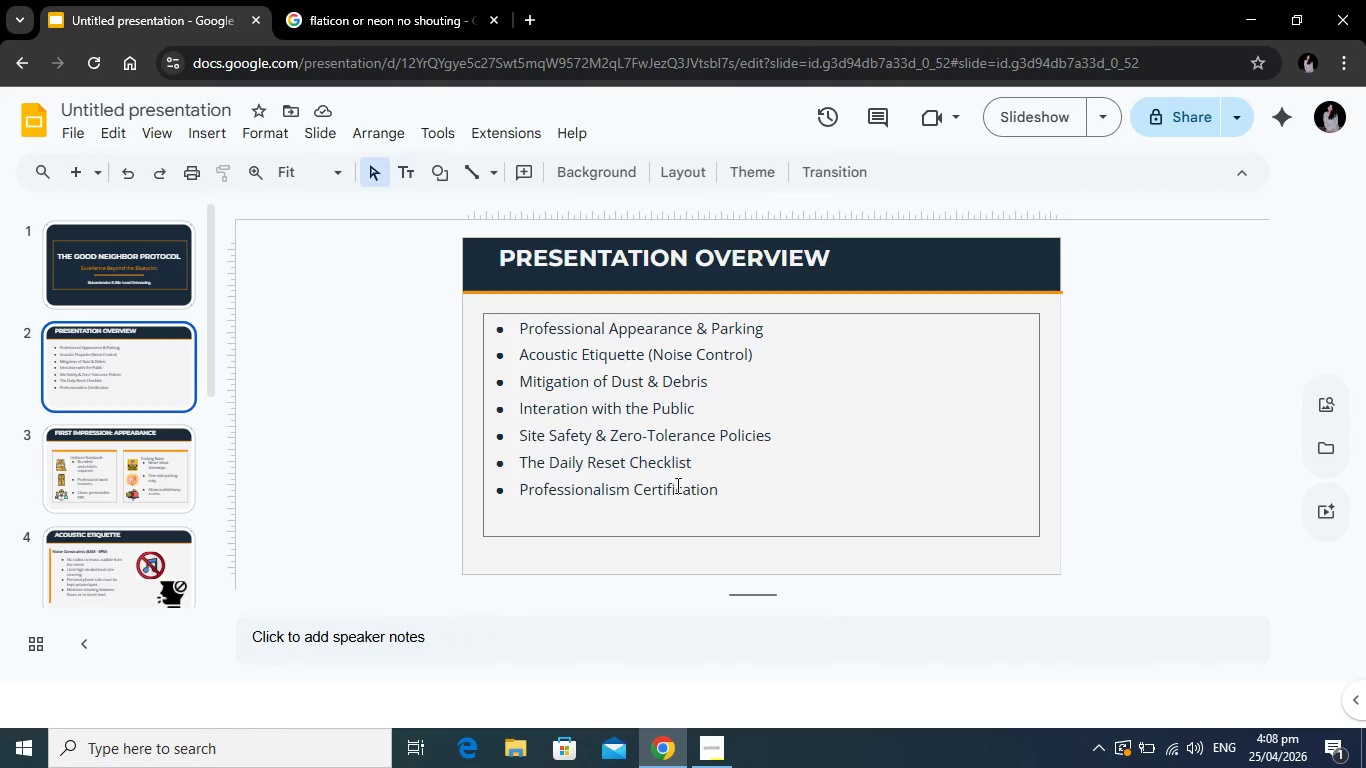 
left_click([698, 502])
 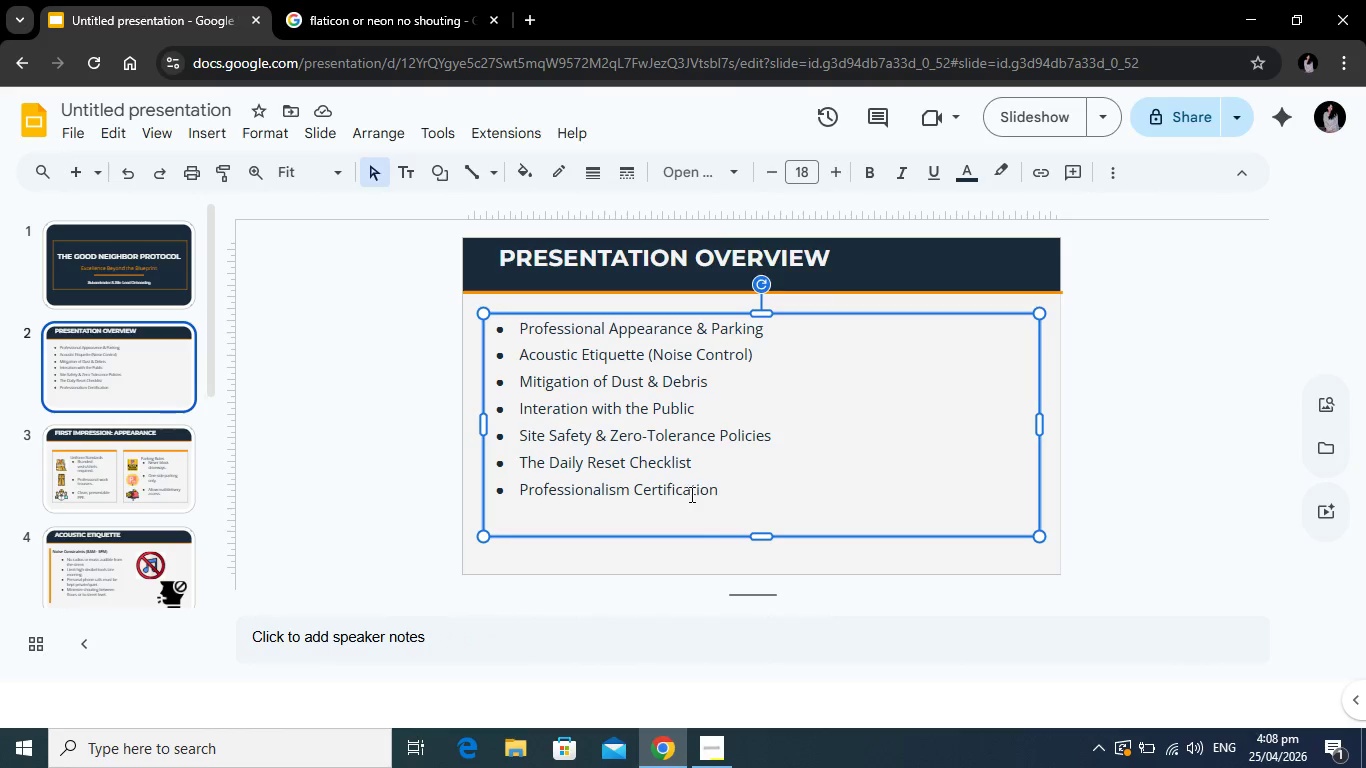 
left_click([669, 486])
 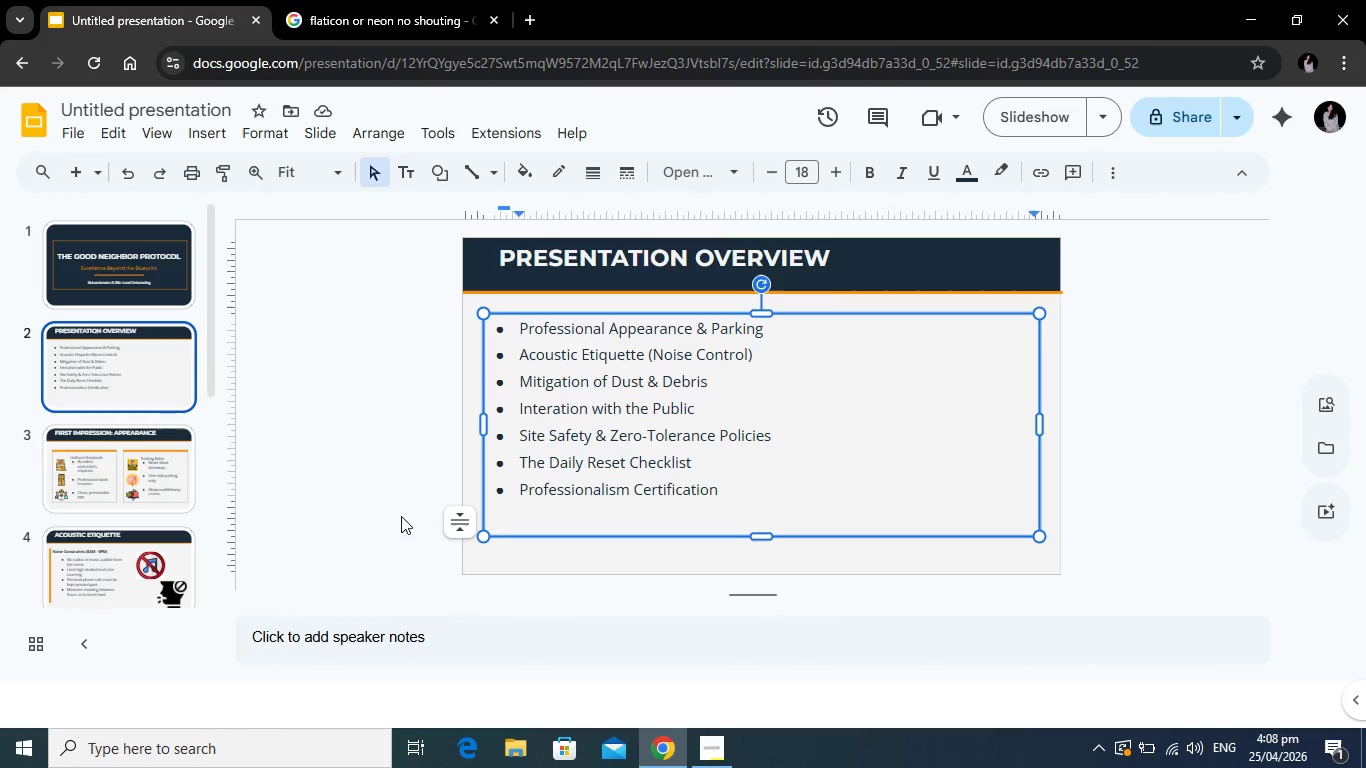 
wait(9.19)
 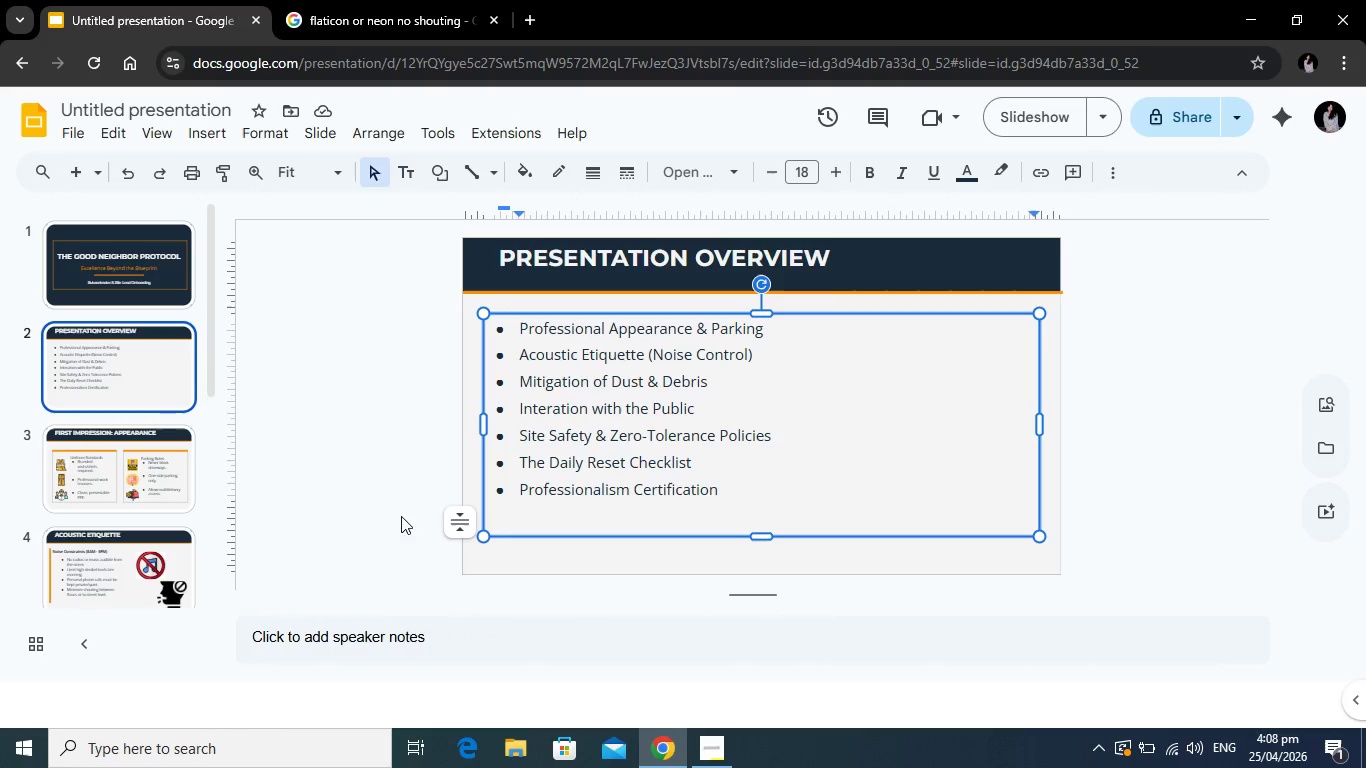 
left_click([99, 452])
 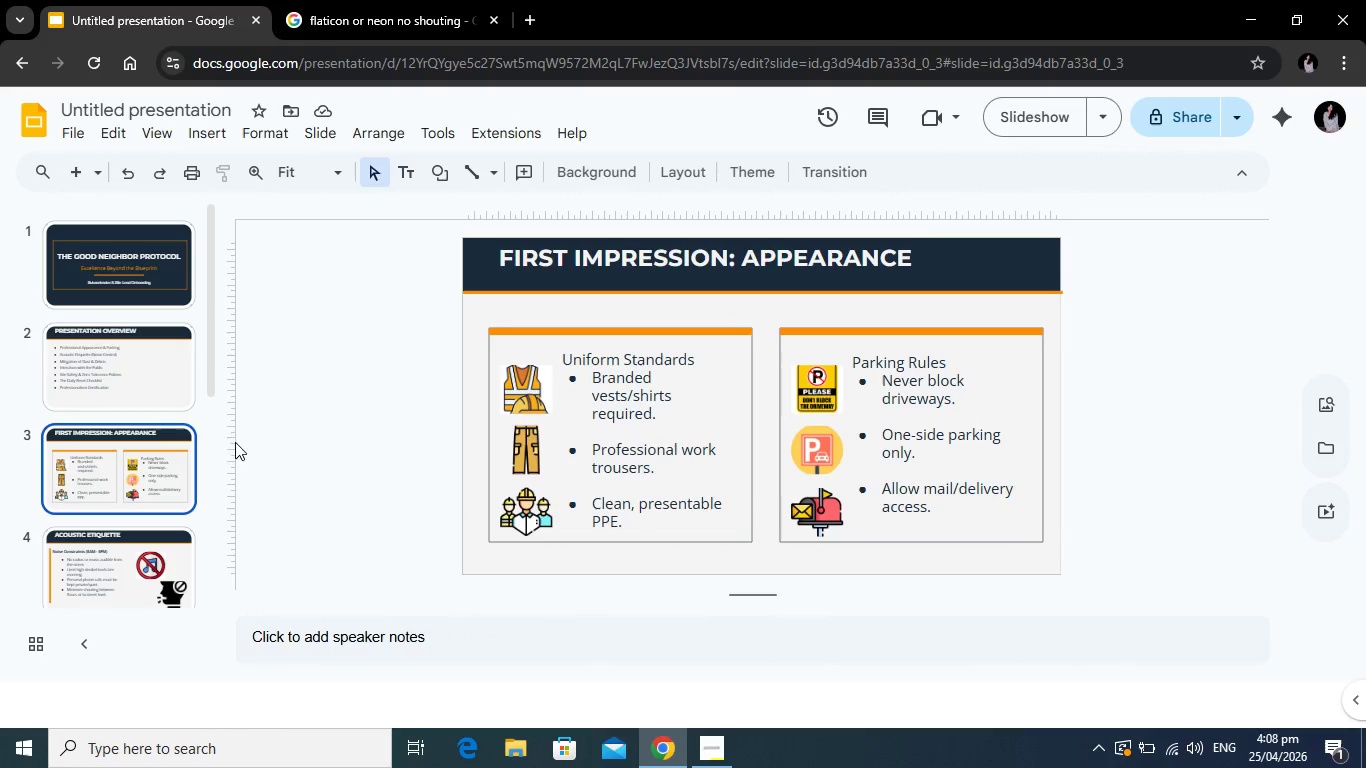 
wait(6.44)
 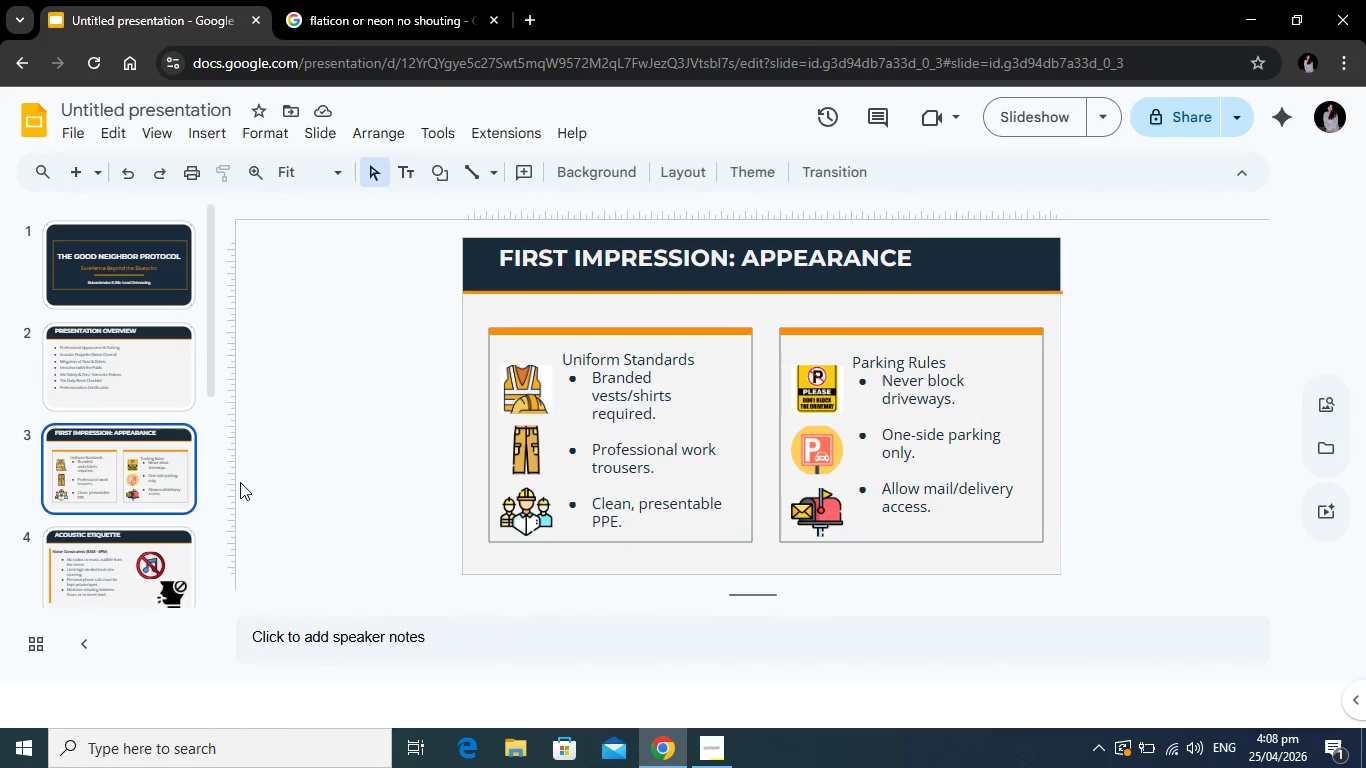 
scroll: coordinate [114, 473], scroll_direction: down, amount: 1.0
 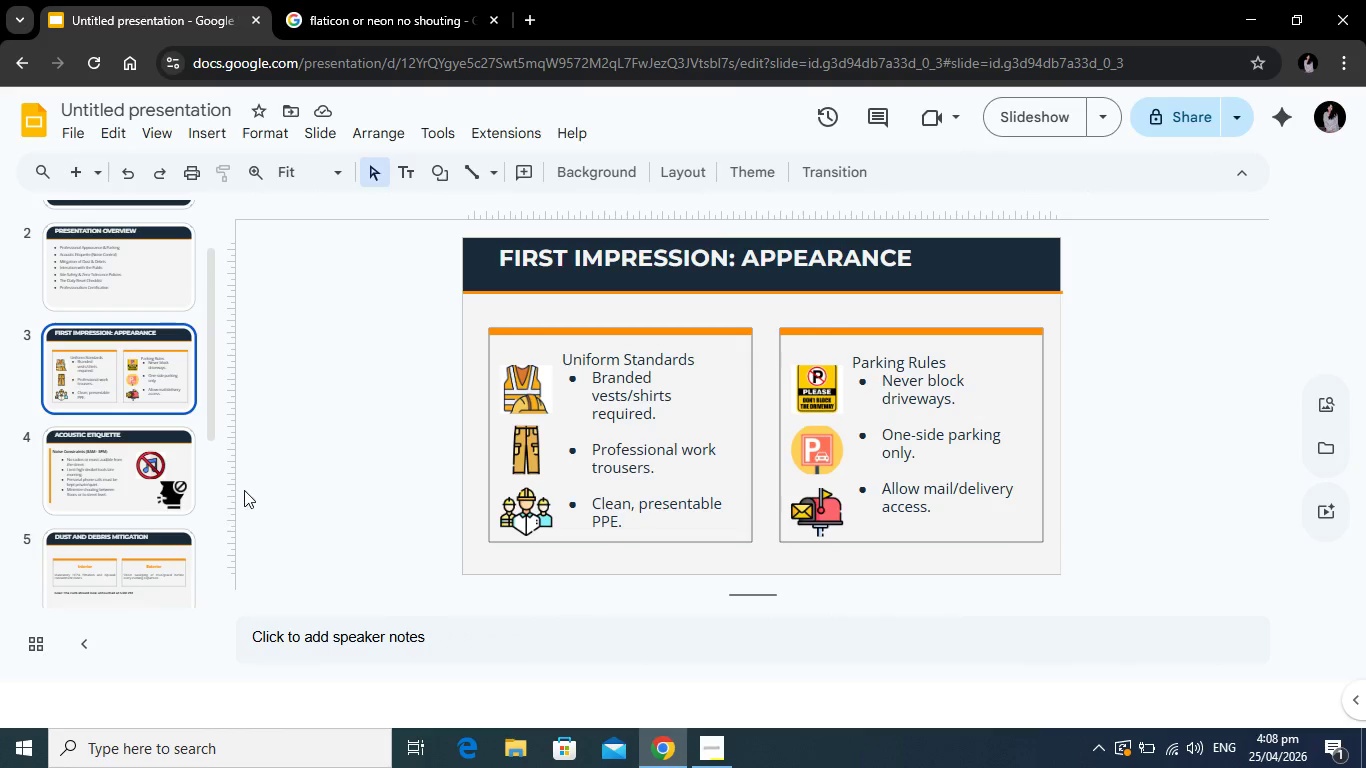 
left_click([115, 466])
 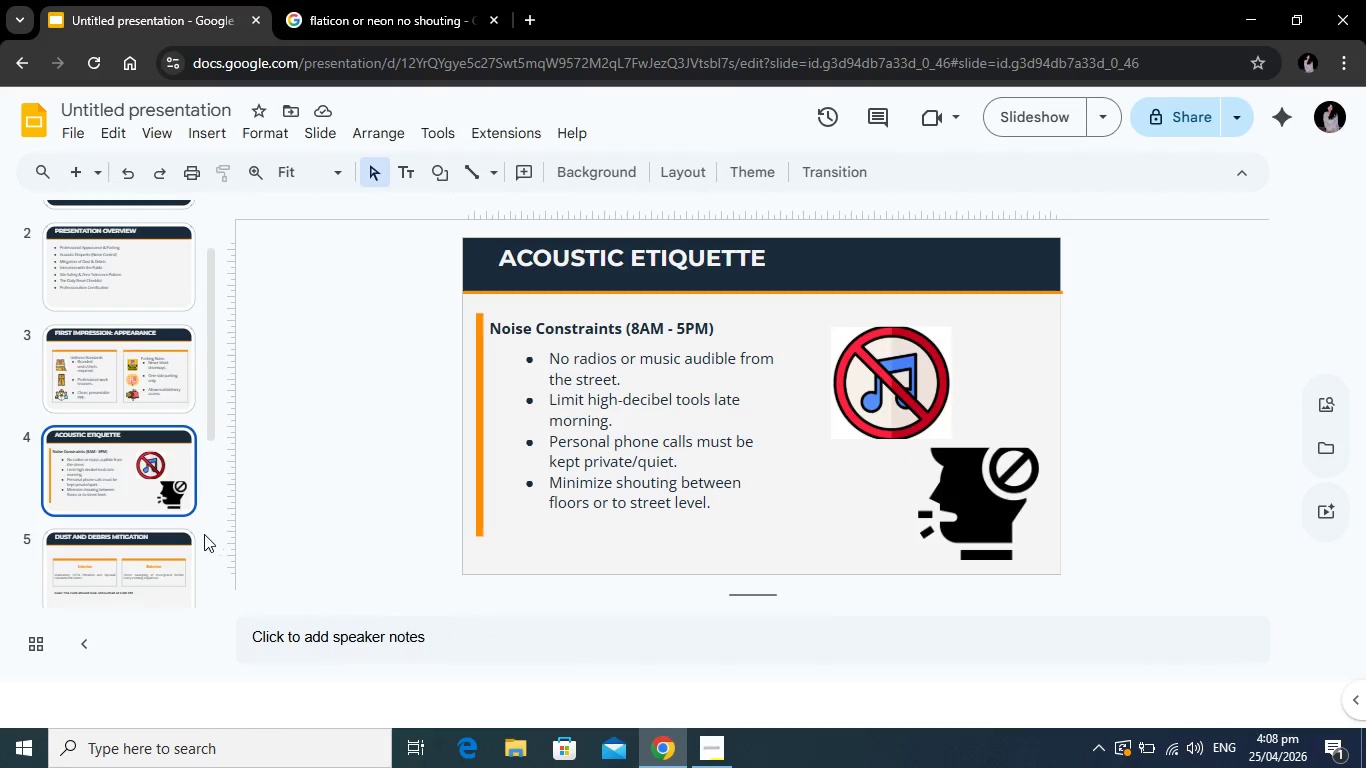 
scroll: coordinate [159, 513], scroll_direction: up, amount: 2.0
 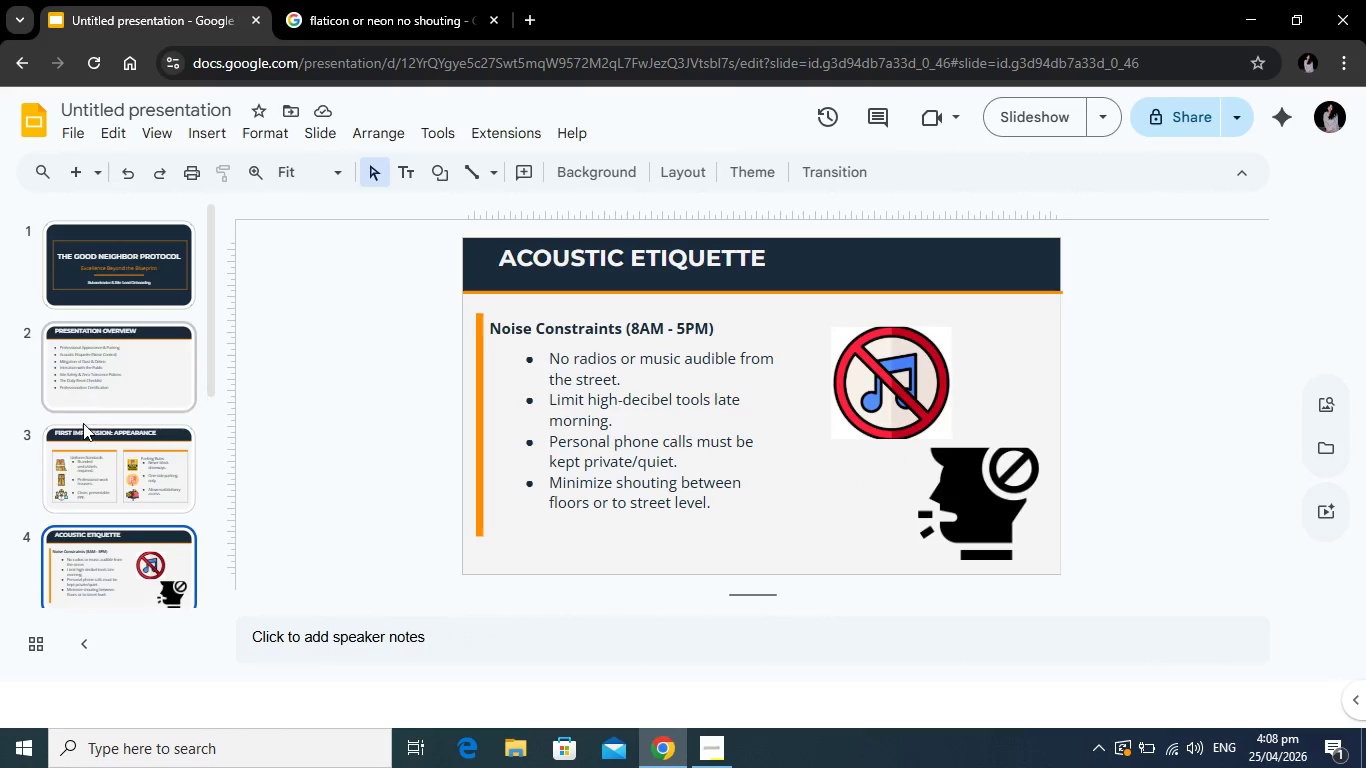 
scroll: coordinate [157, 473], scroll_direction: down, amount: 3.0
 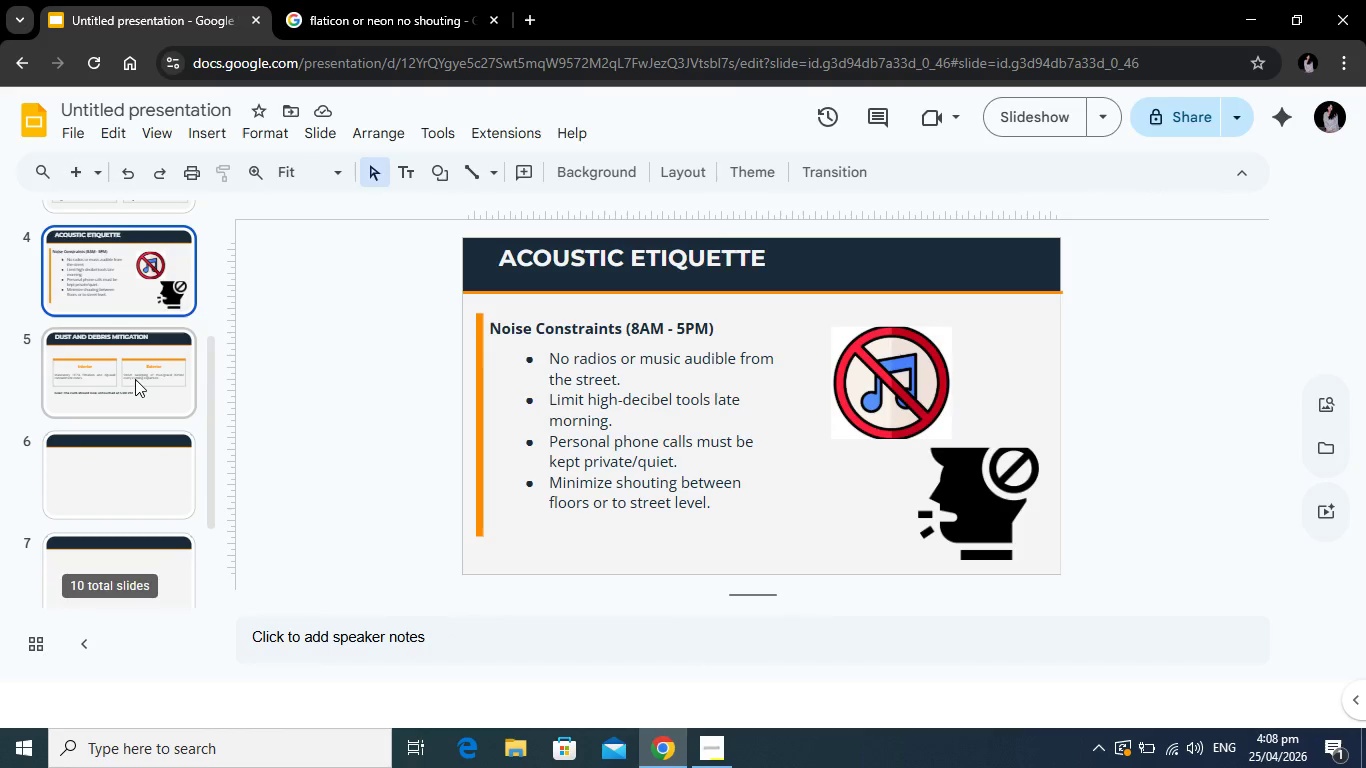 
left_click([135, 379])
 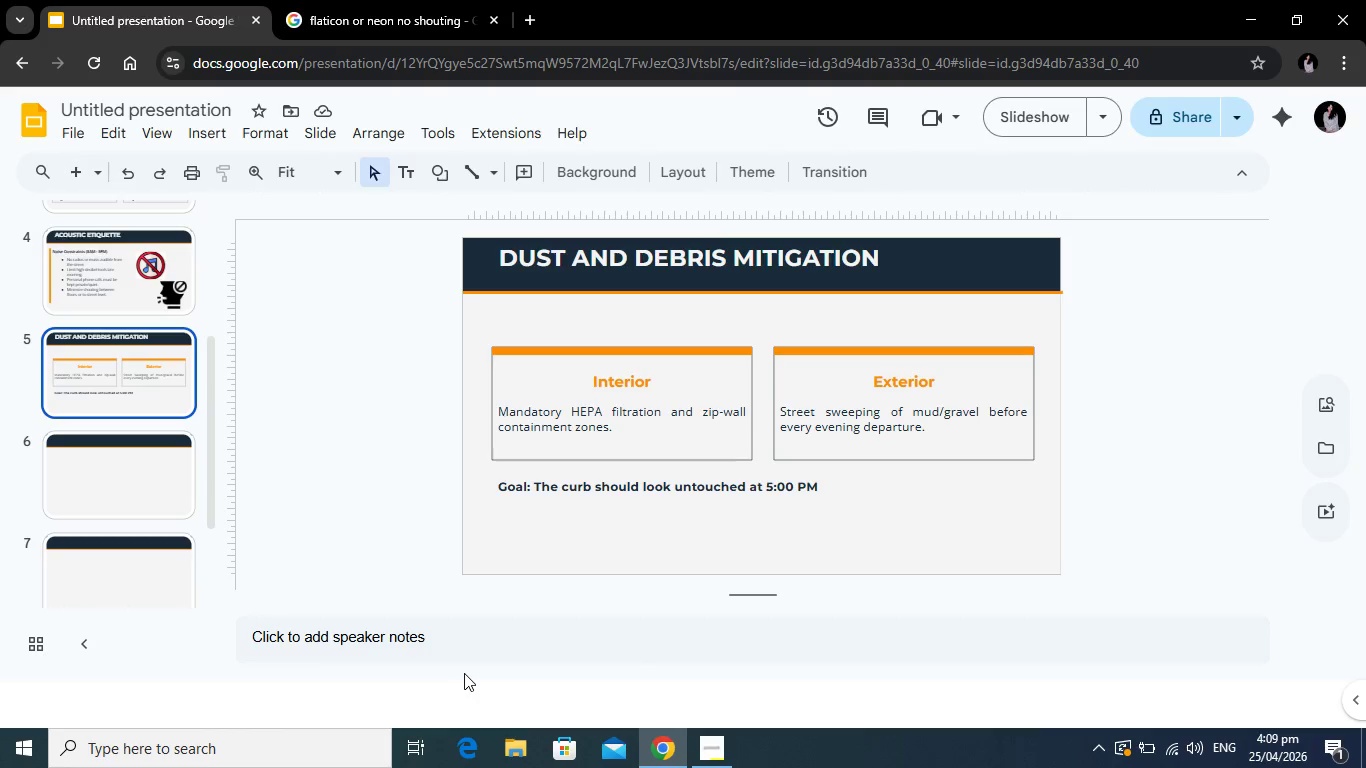 
wait(19.28)
 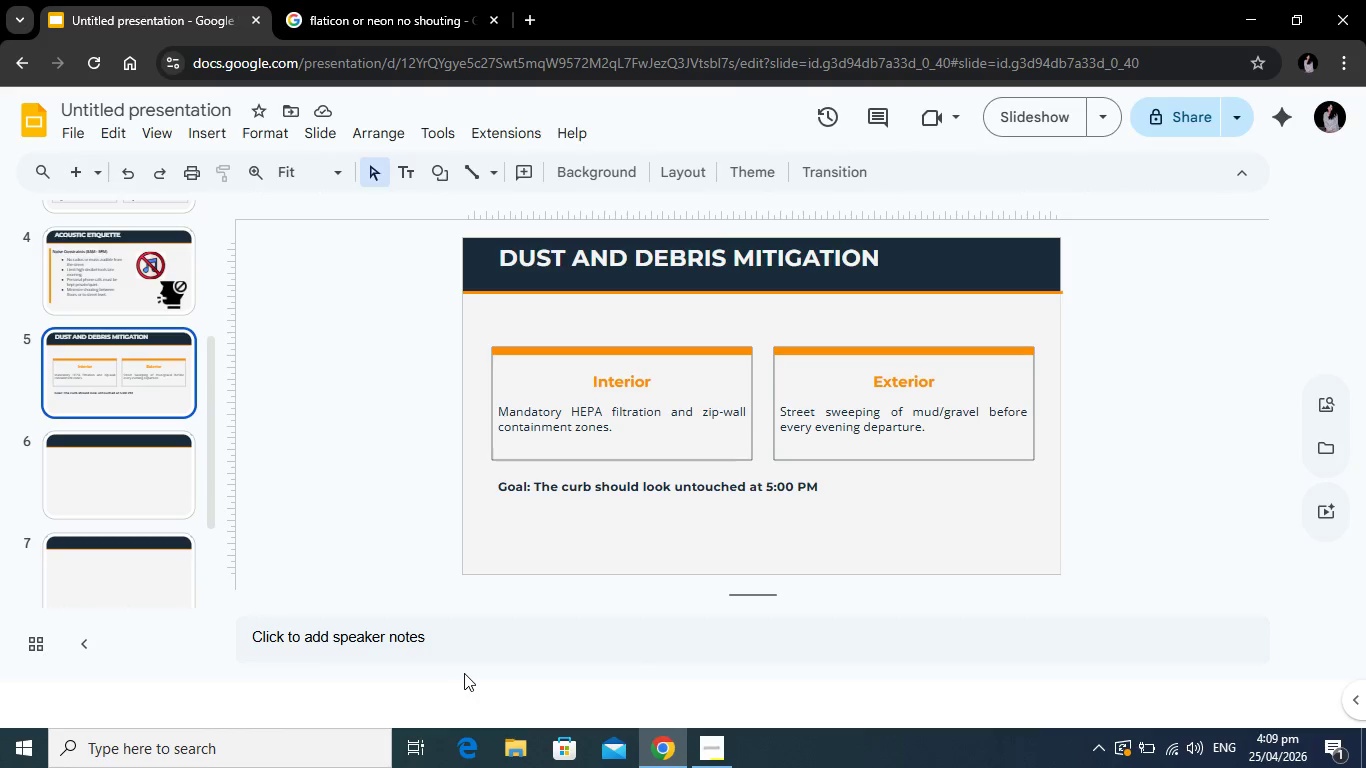 
left_click([75, 468])
 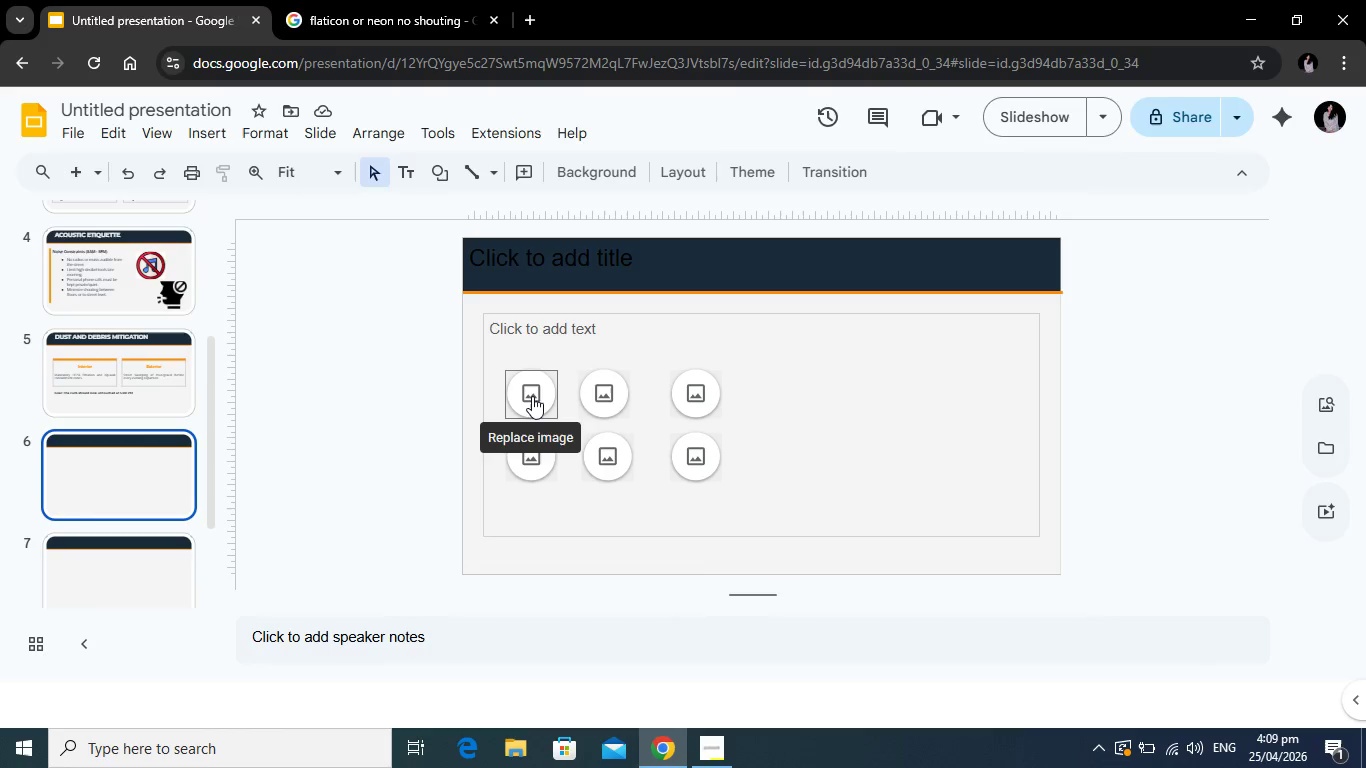 
left_click([532, 388])
 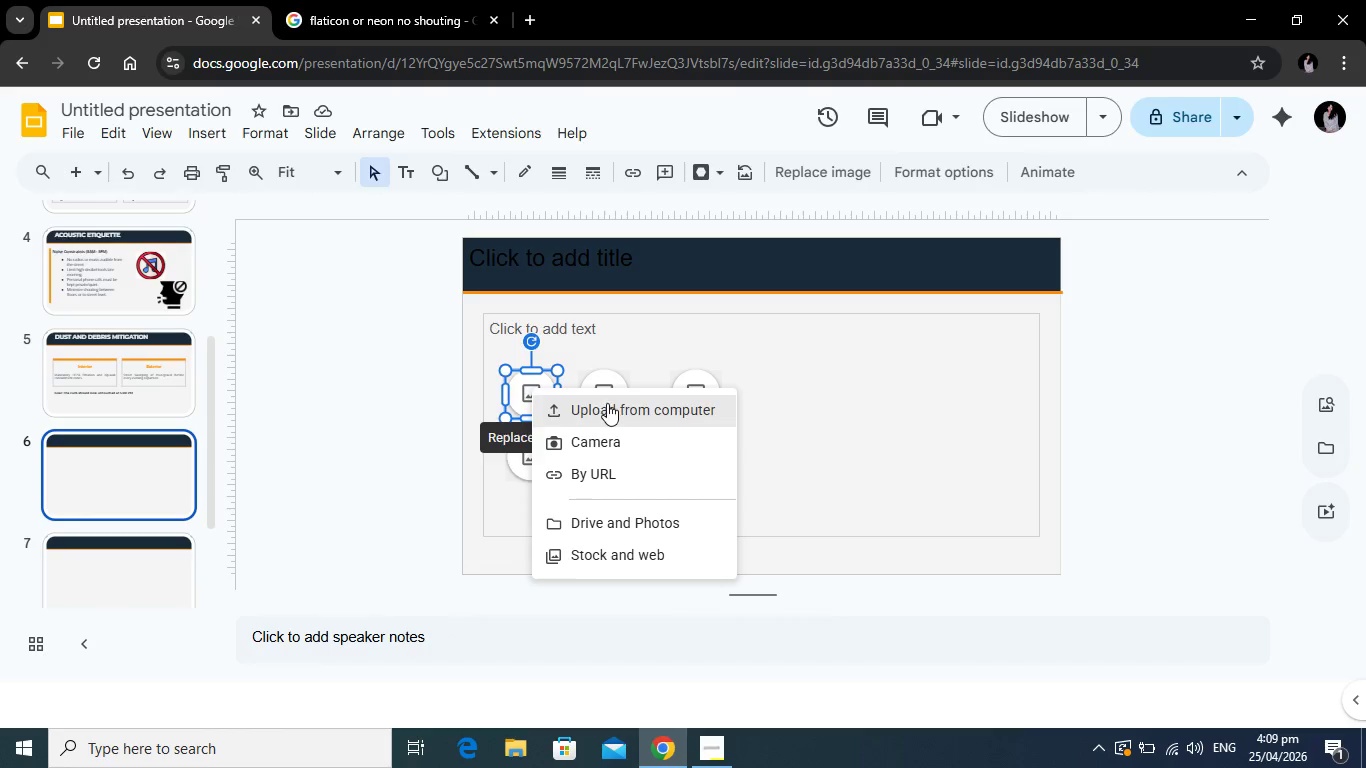 
key(Backspace)
 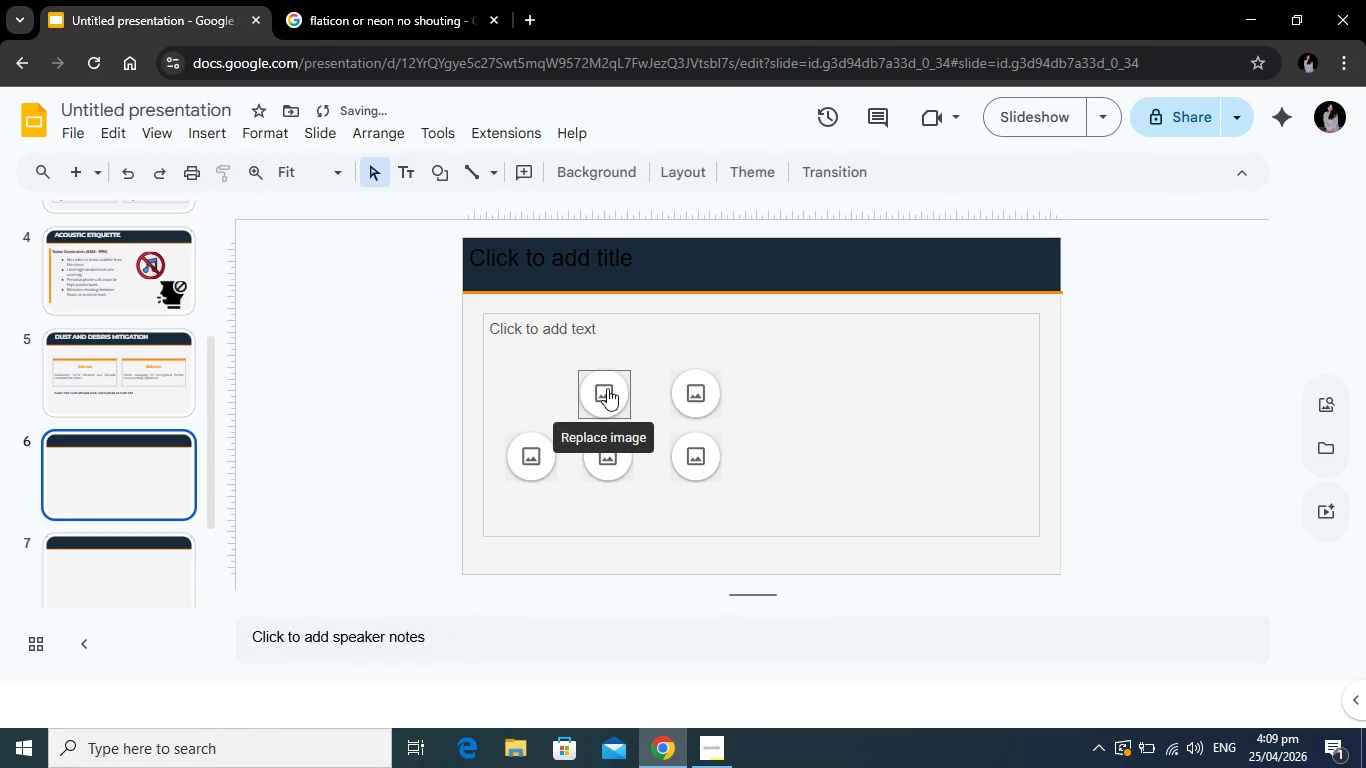 
left_click([607, 388])
 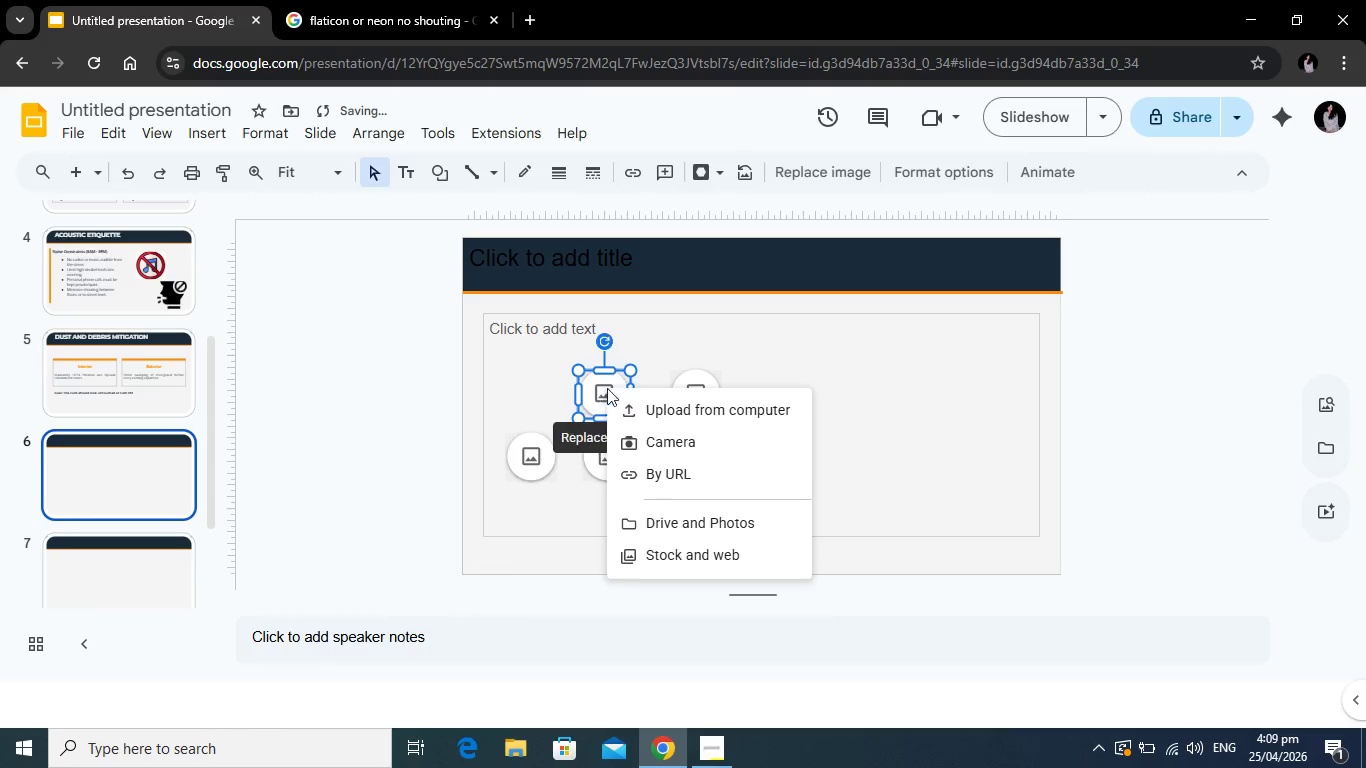 
key(Backspace)
 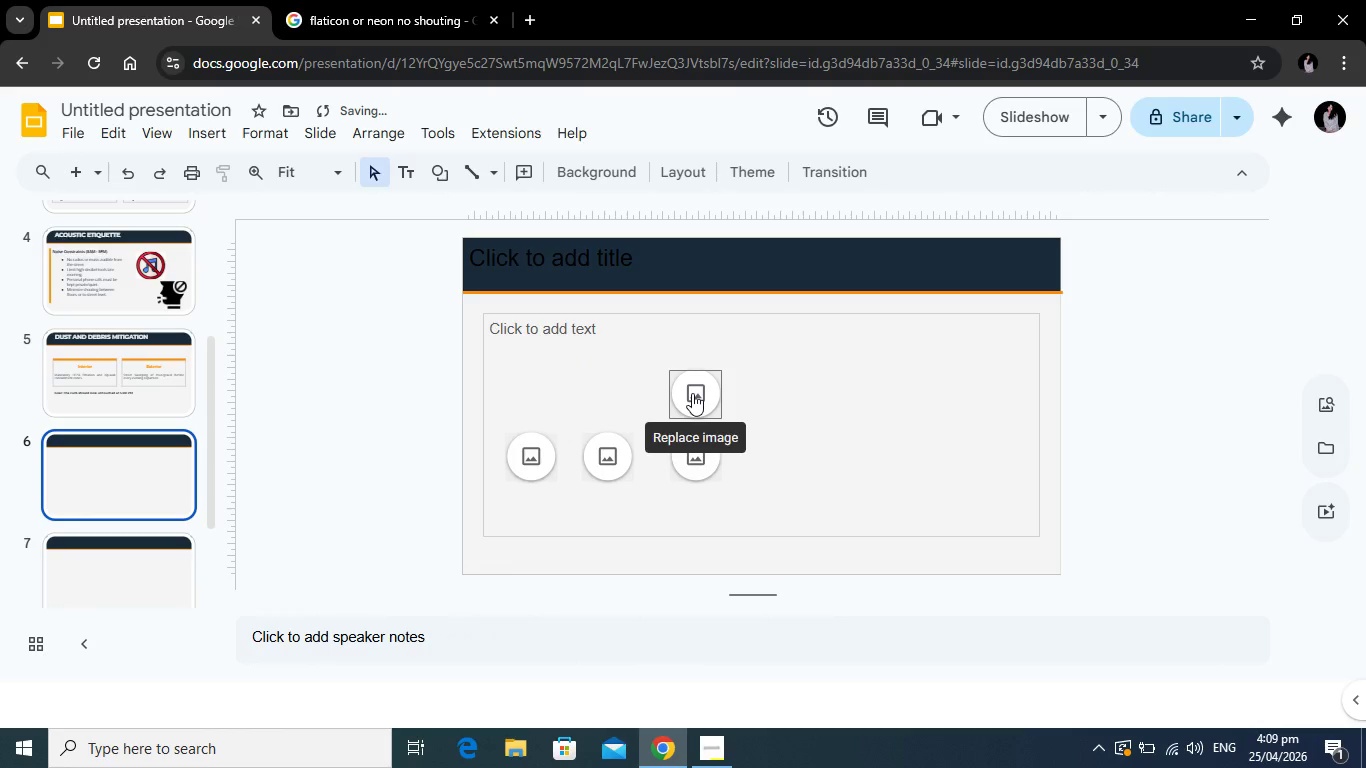 
left_click([692, 393])
 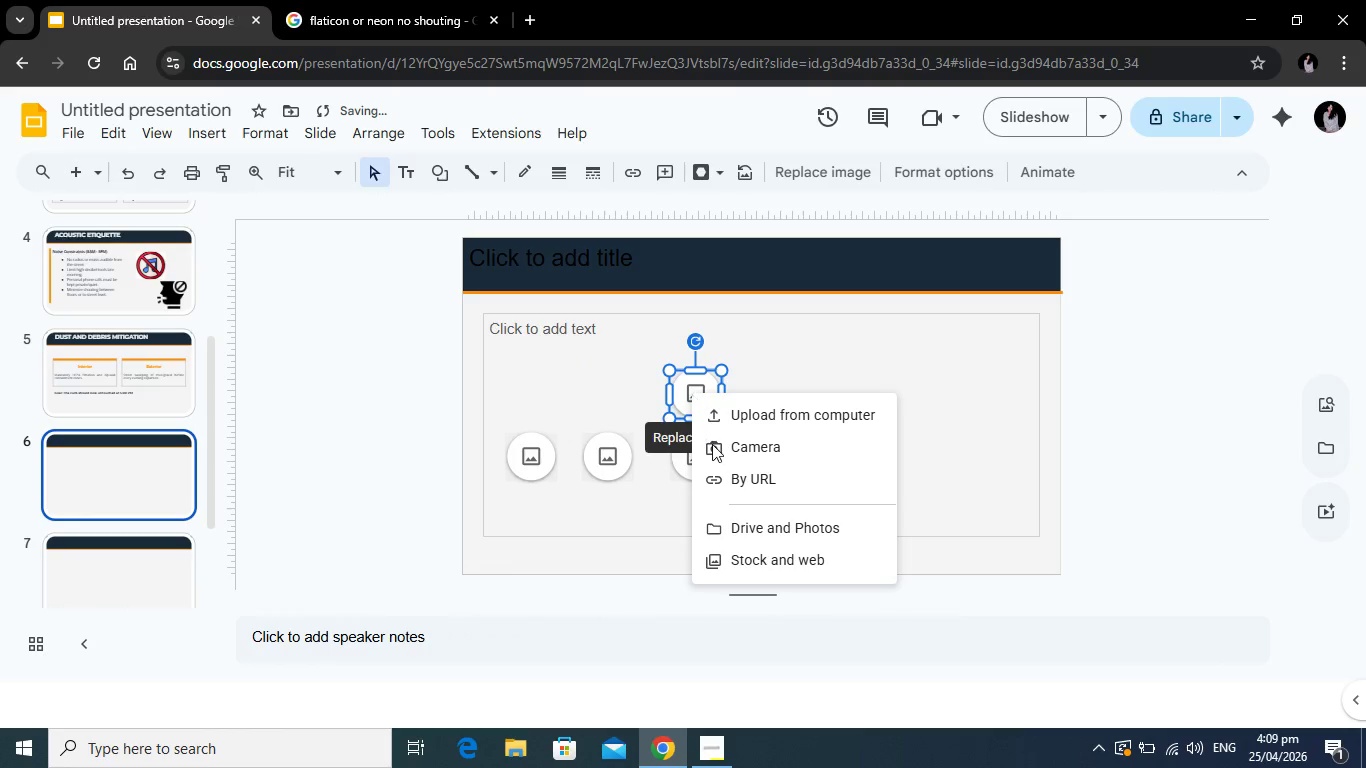 
key(Backspace)
 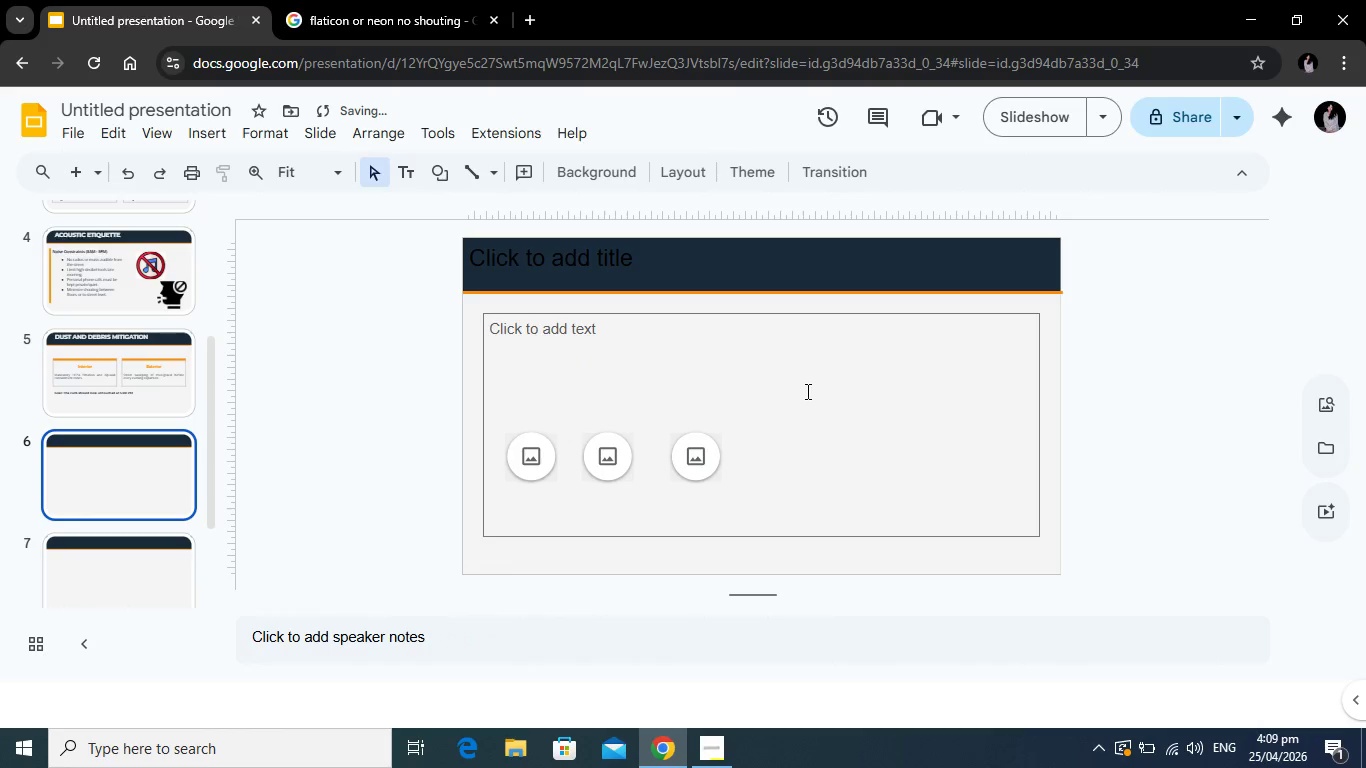 
left_click([806, 391])
 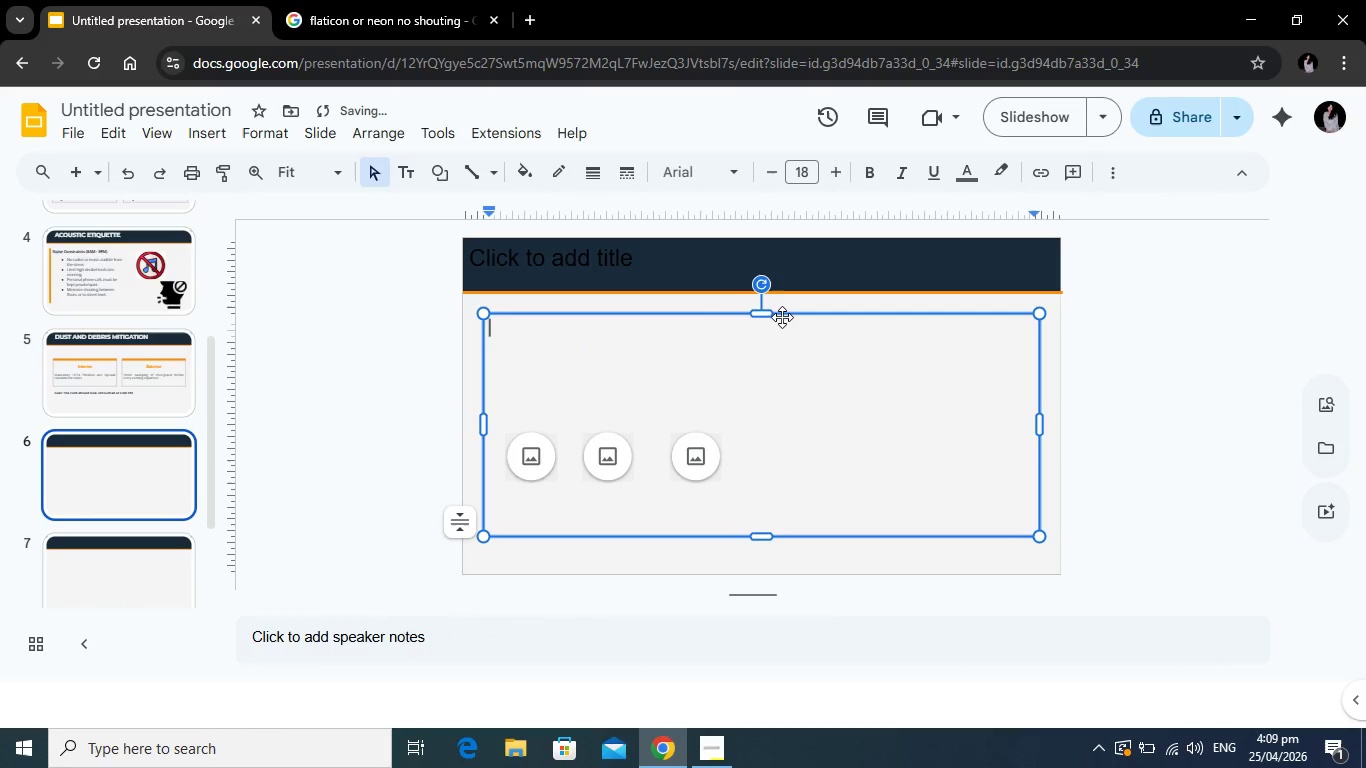 
left_click([782, 317])
 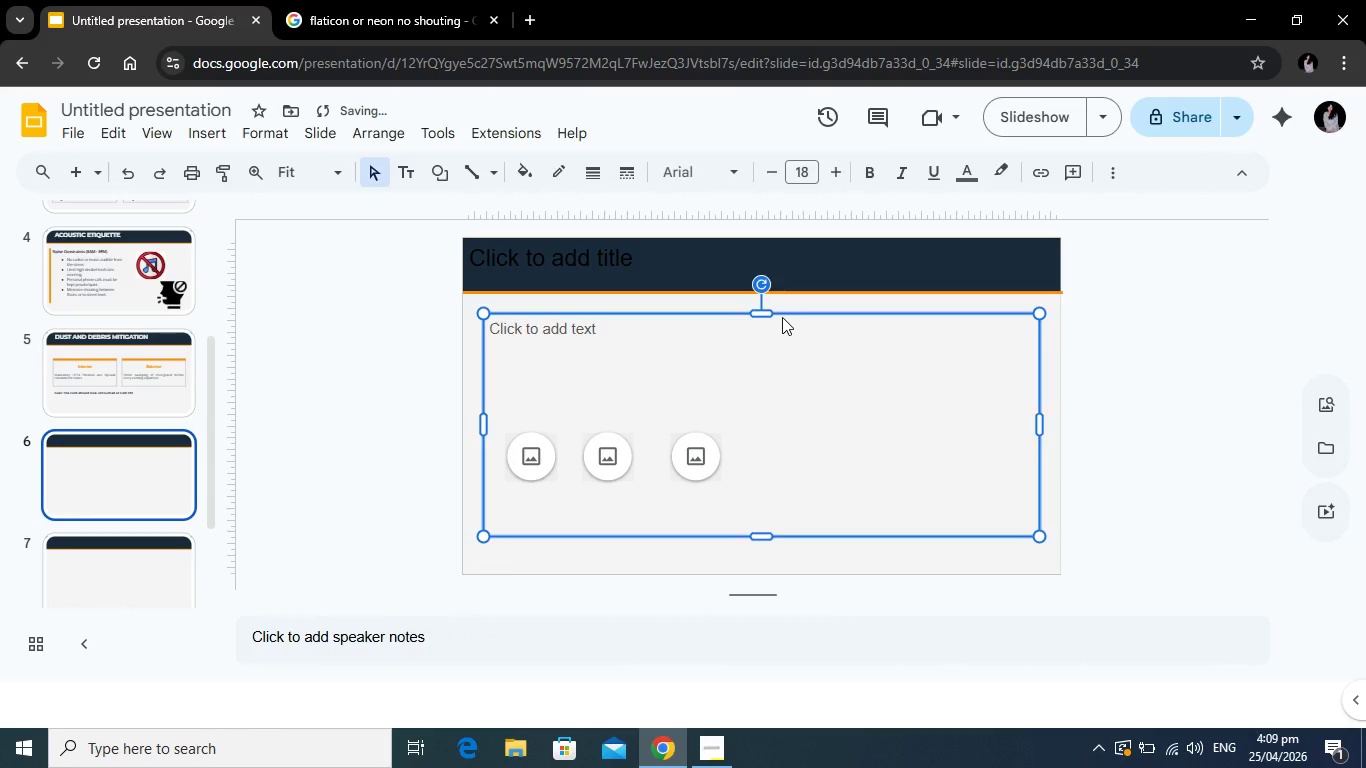 
key(Backspace)
 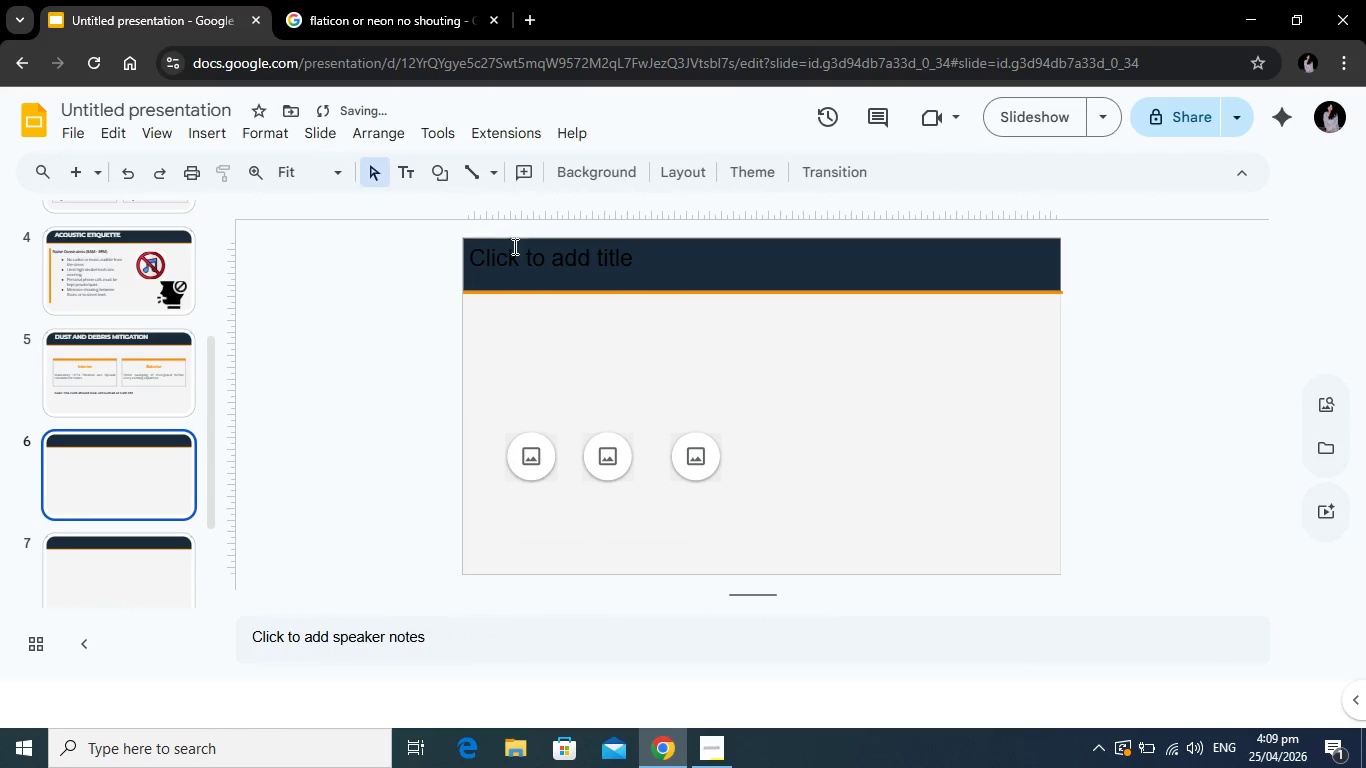 
left_click([513, 249])
 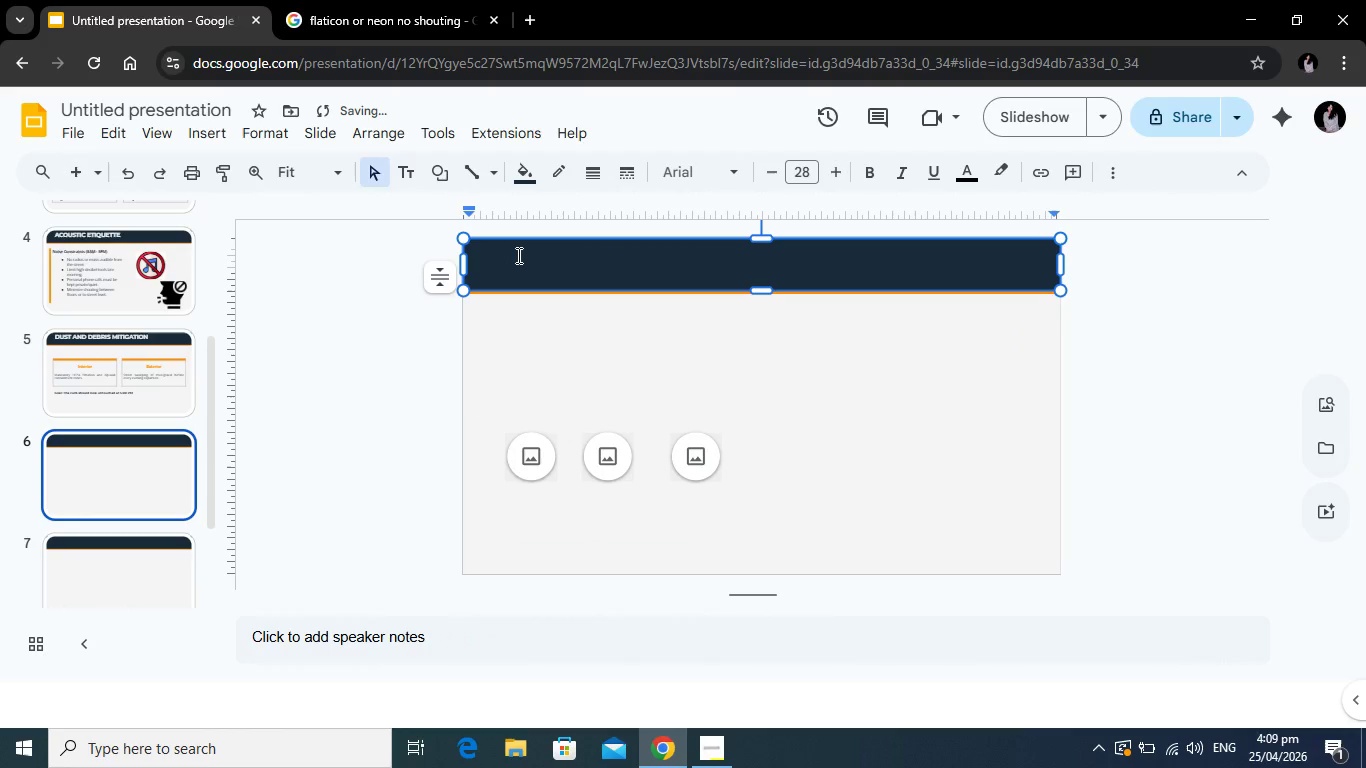 
key(Tab)
 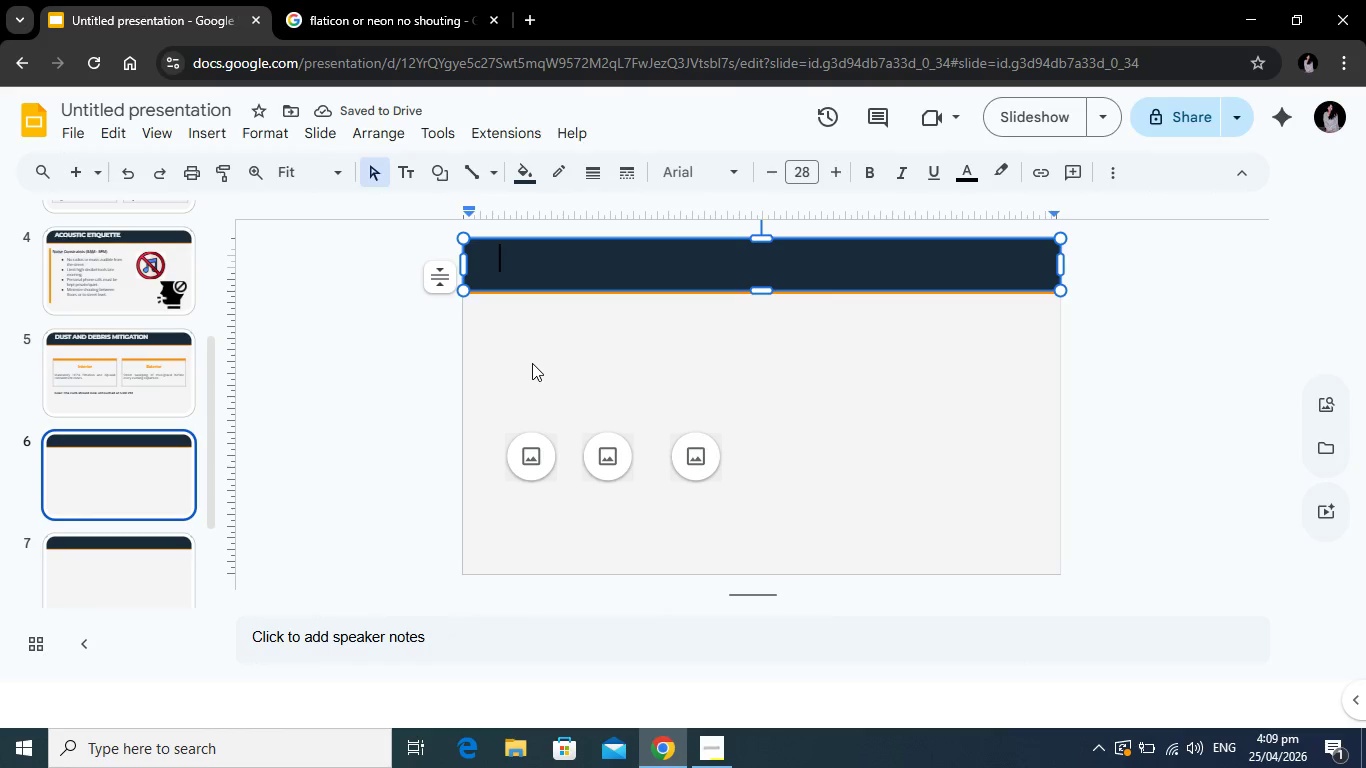 
type(NEIGHBOR ENGAGEMENT)
 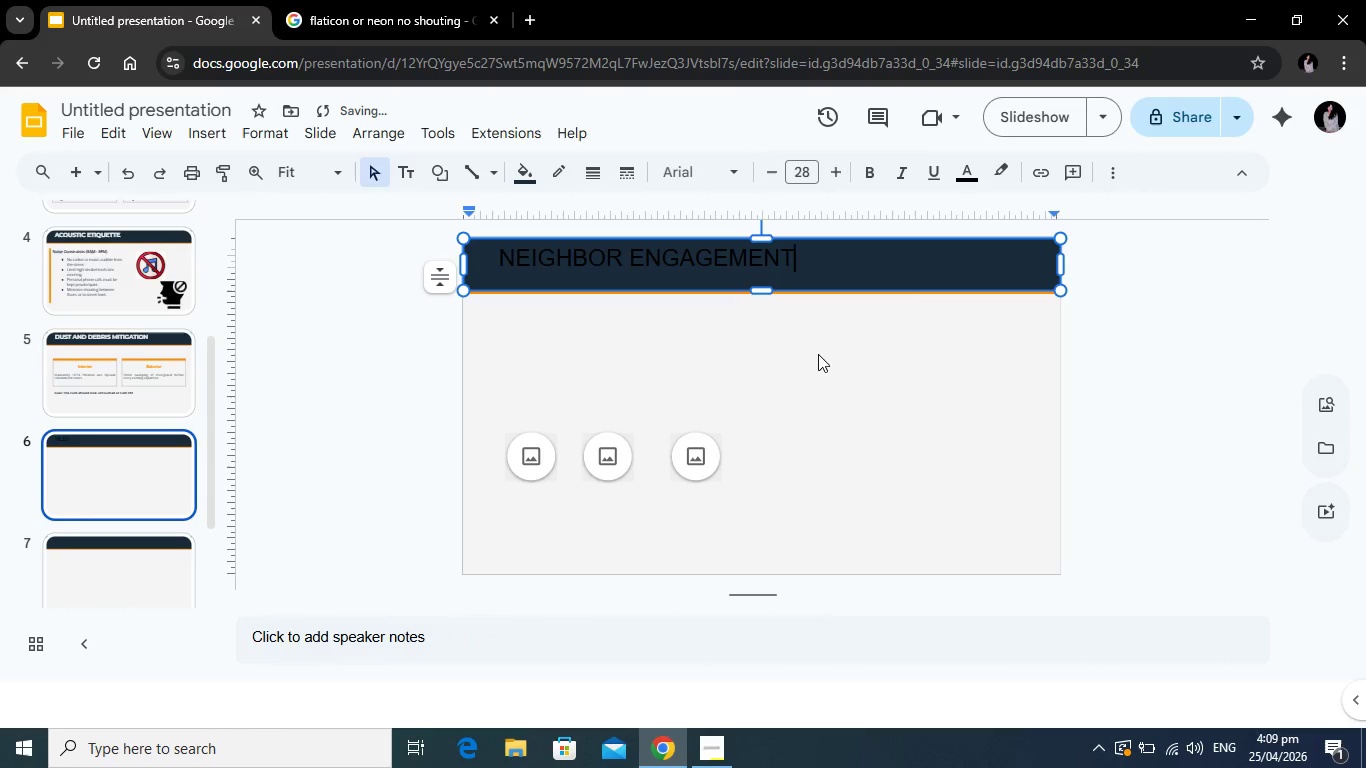 
key(CapsLock)
 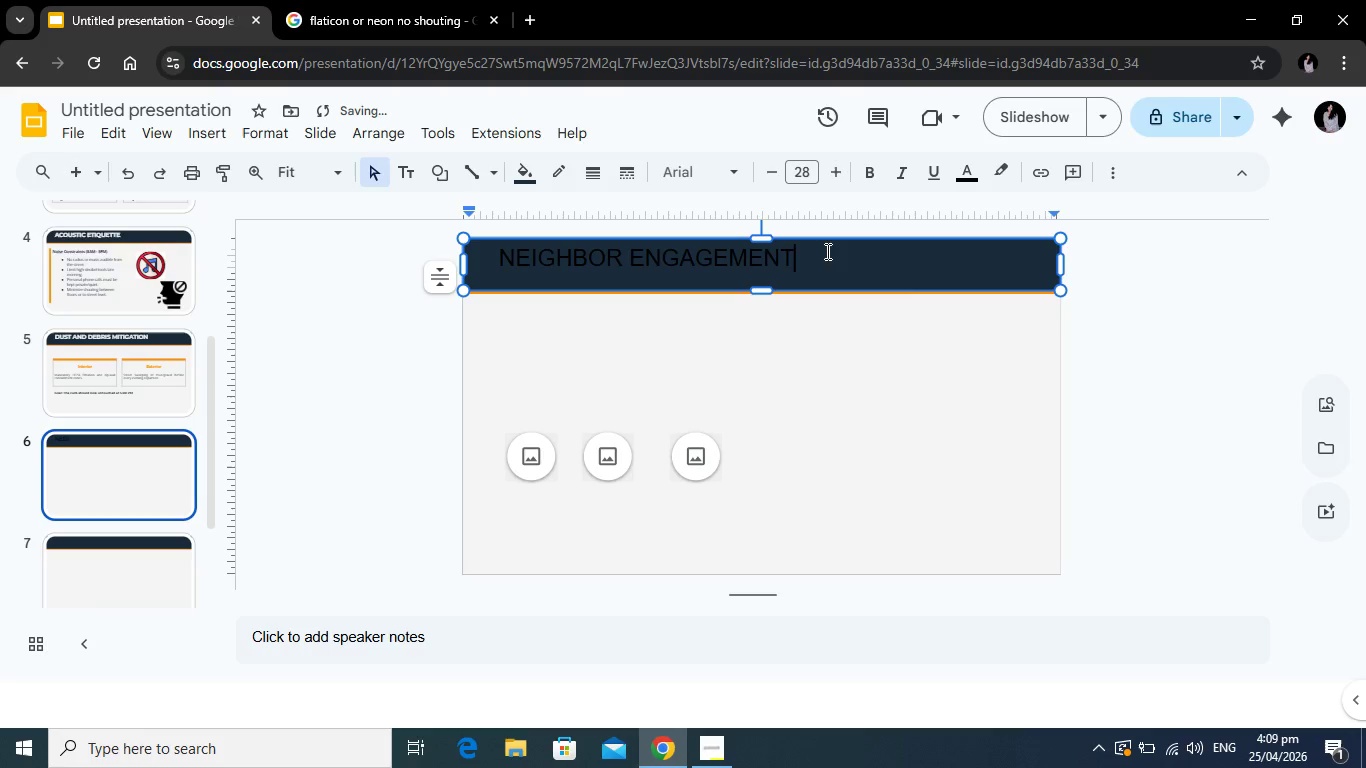 
left_click_drag(start_coordinate=[827, 251], to_coordinate=[487, 273])
 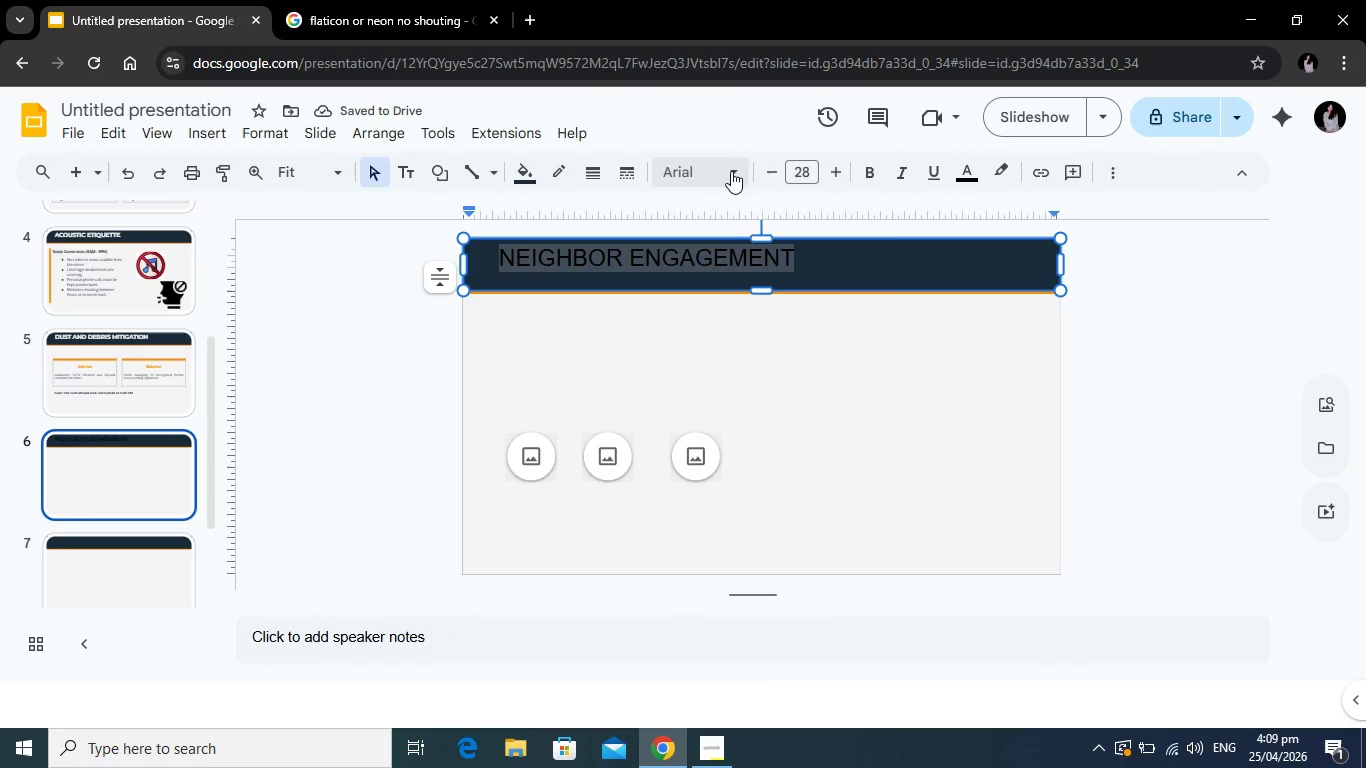 
left_click([731, 171])
 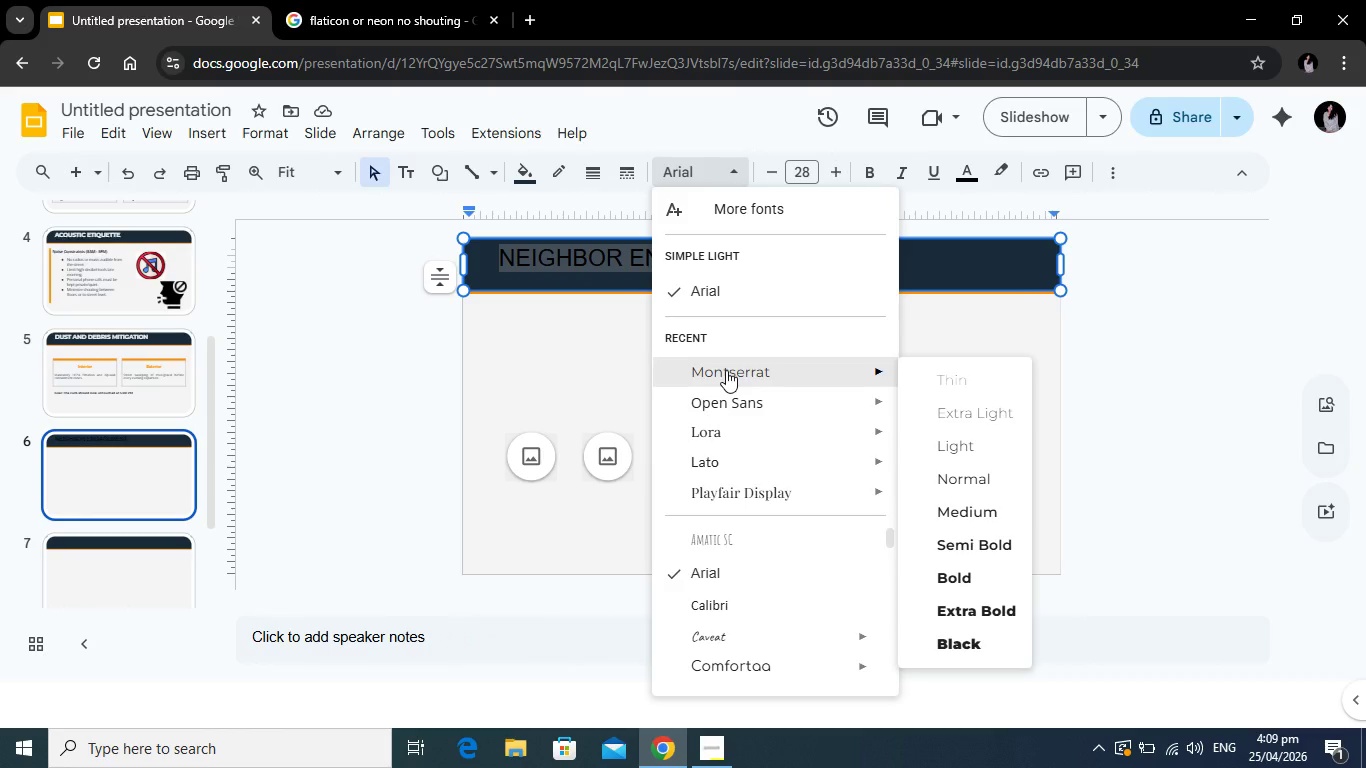 
wait(5.22)
 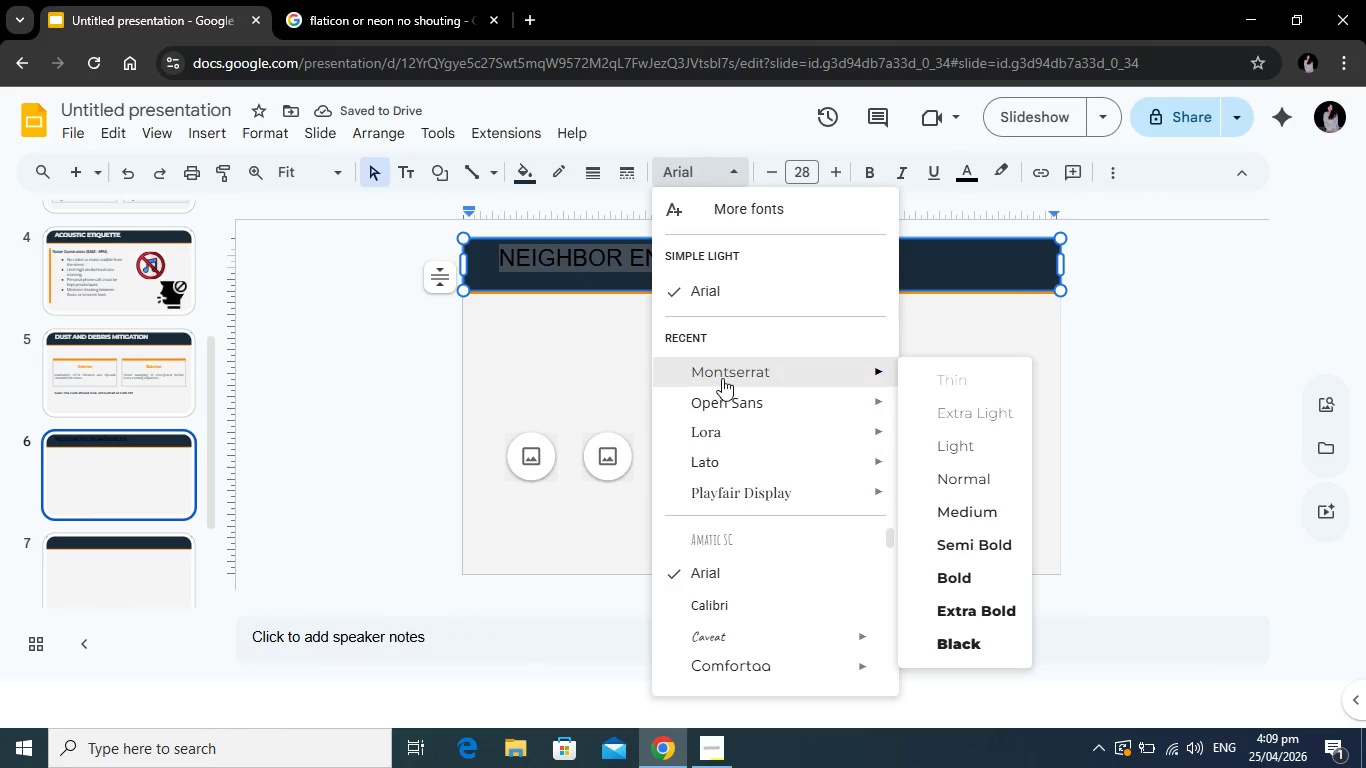 
left_click([727, 367])
 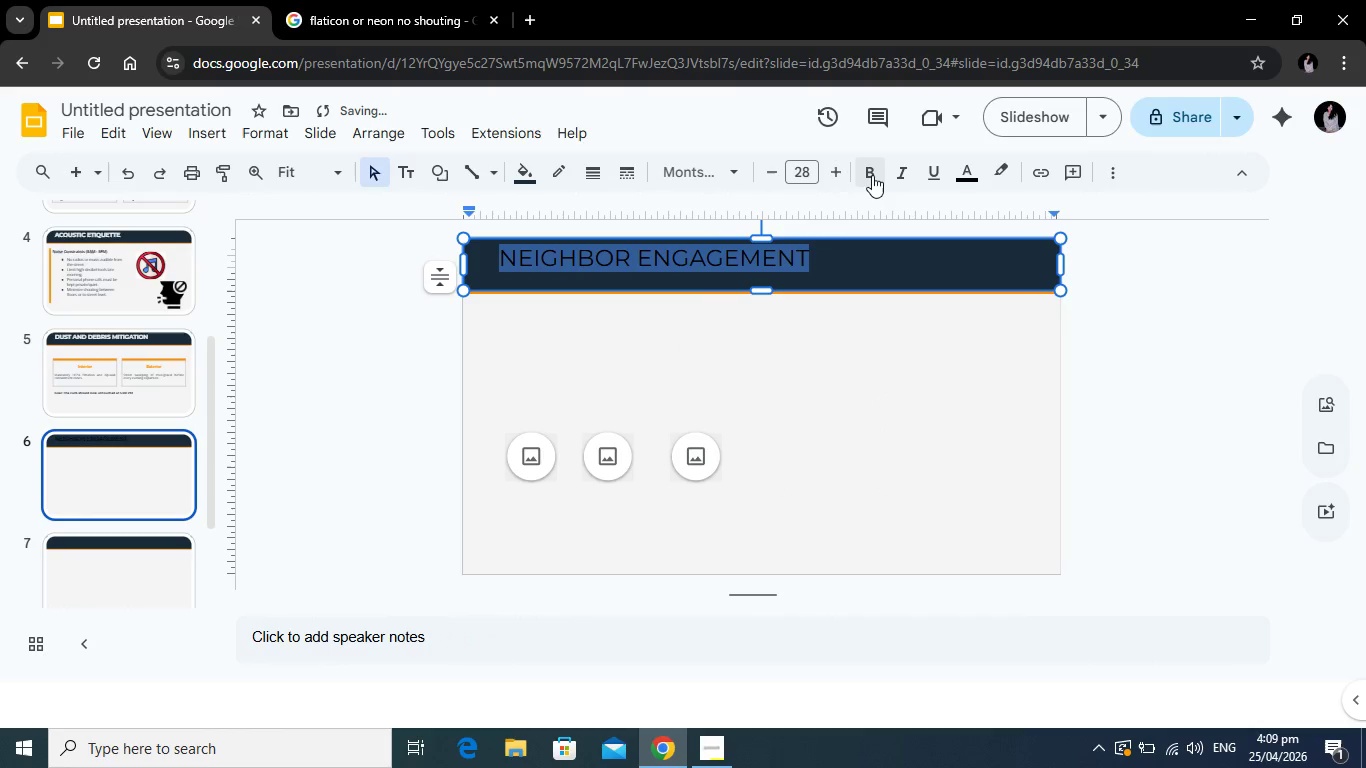 
left_click([865, 176])
 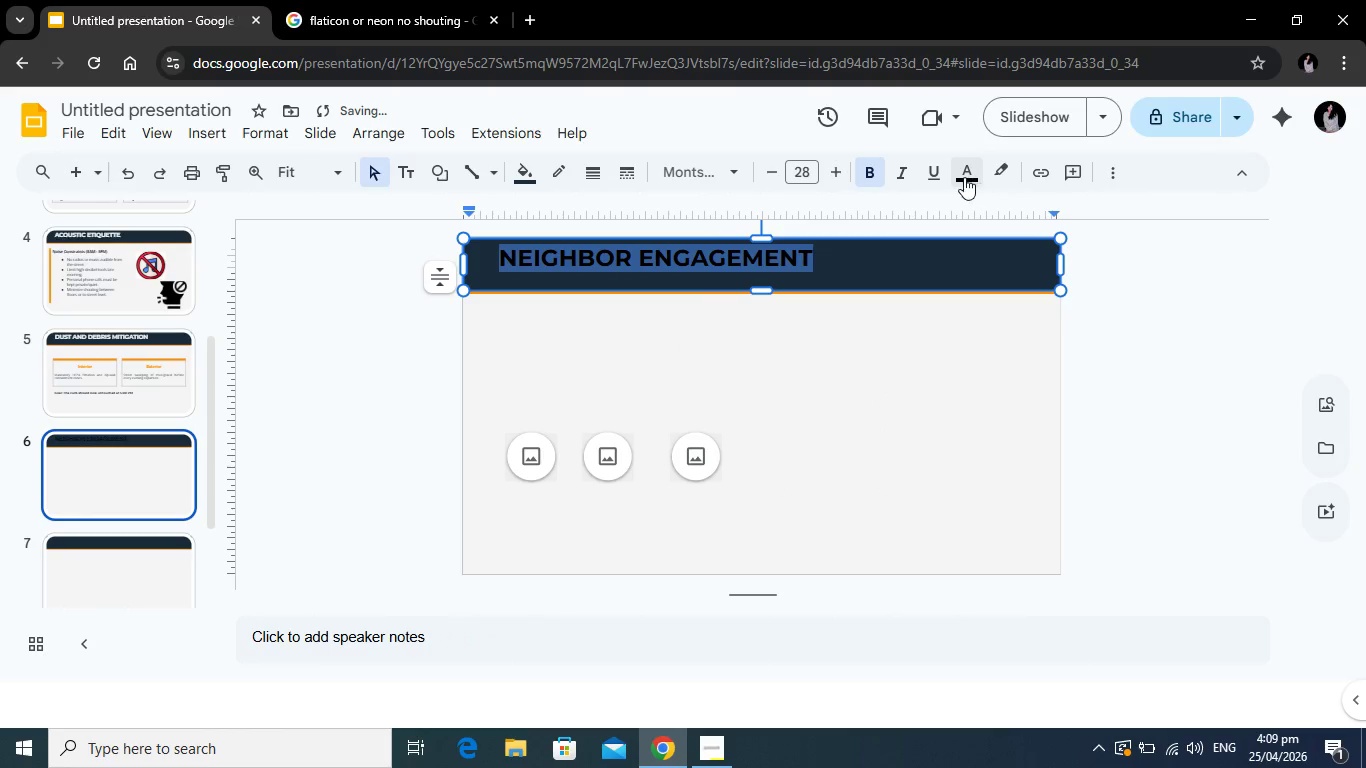 
left_click([964, 177])
 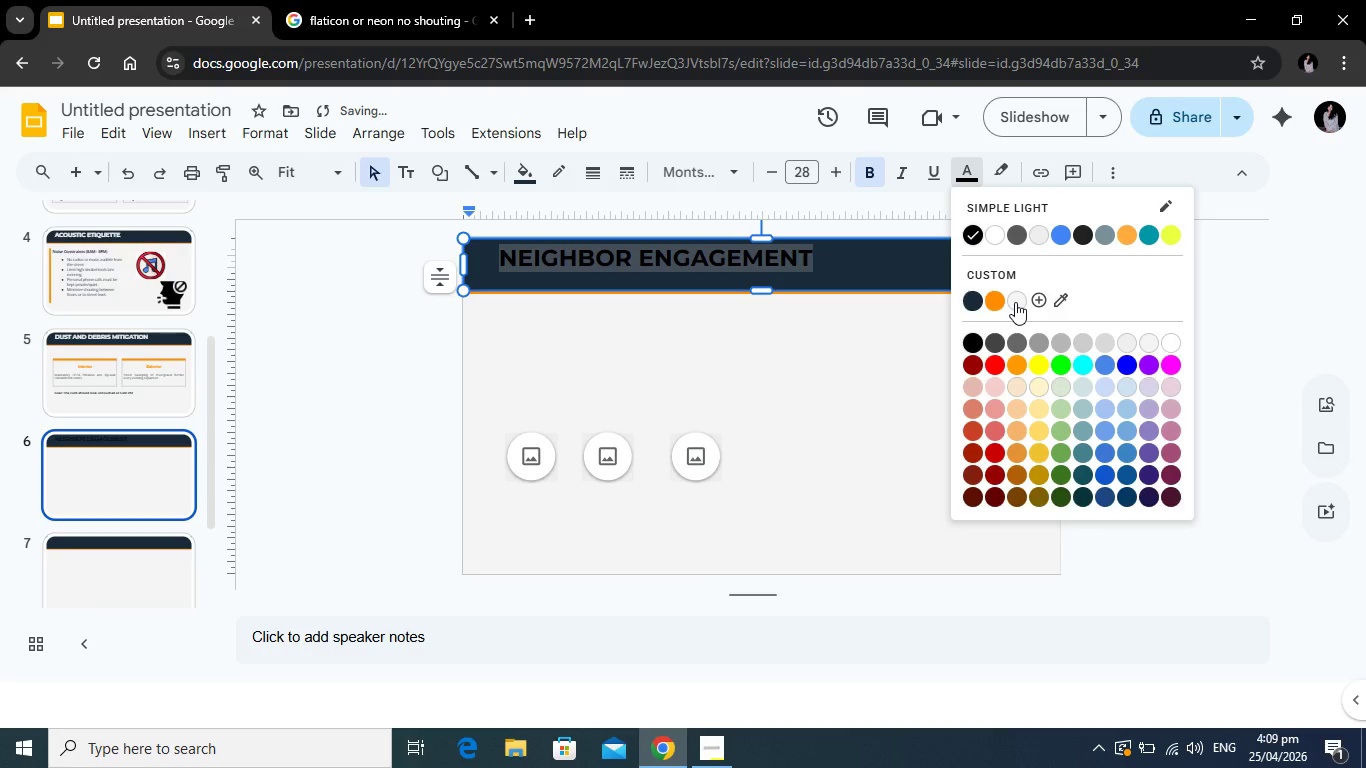 
left_click([1015, 302])
 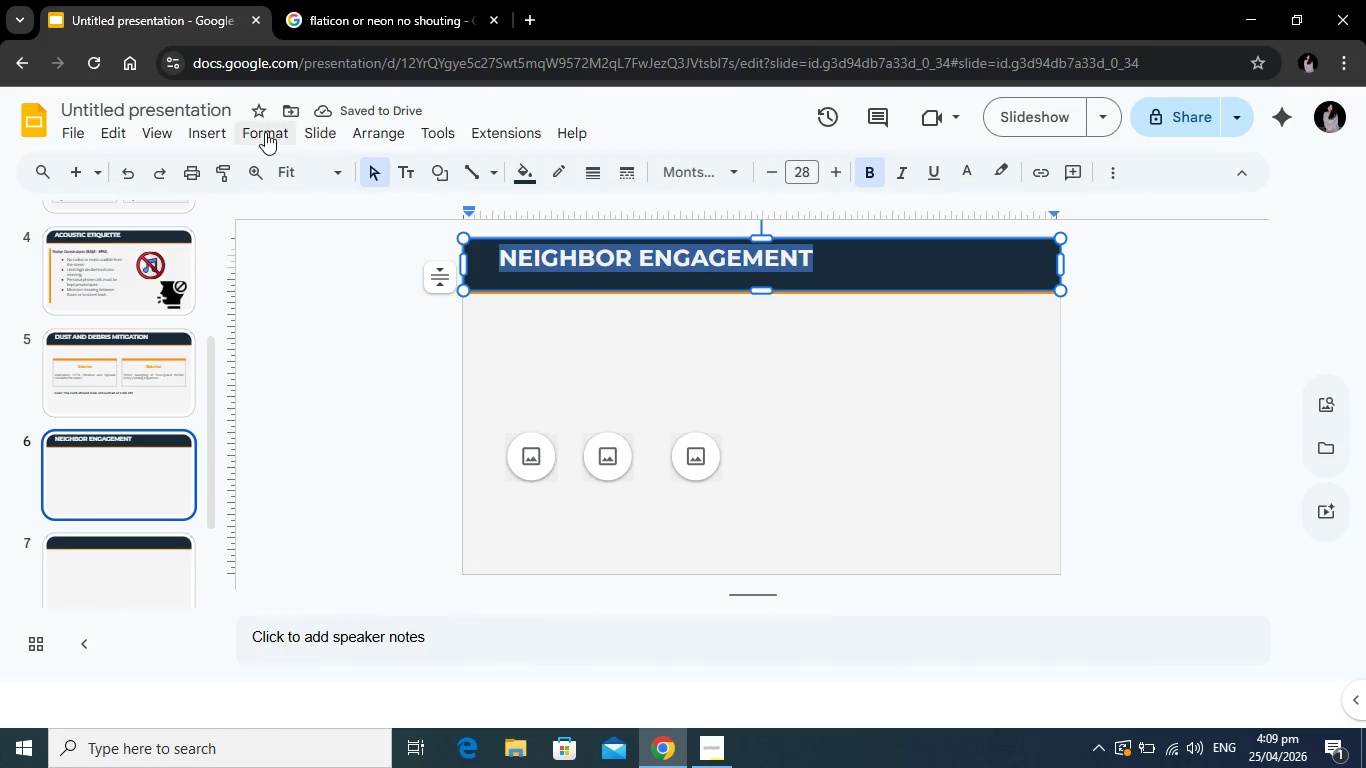 
left_click([264, 132])
 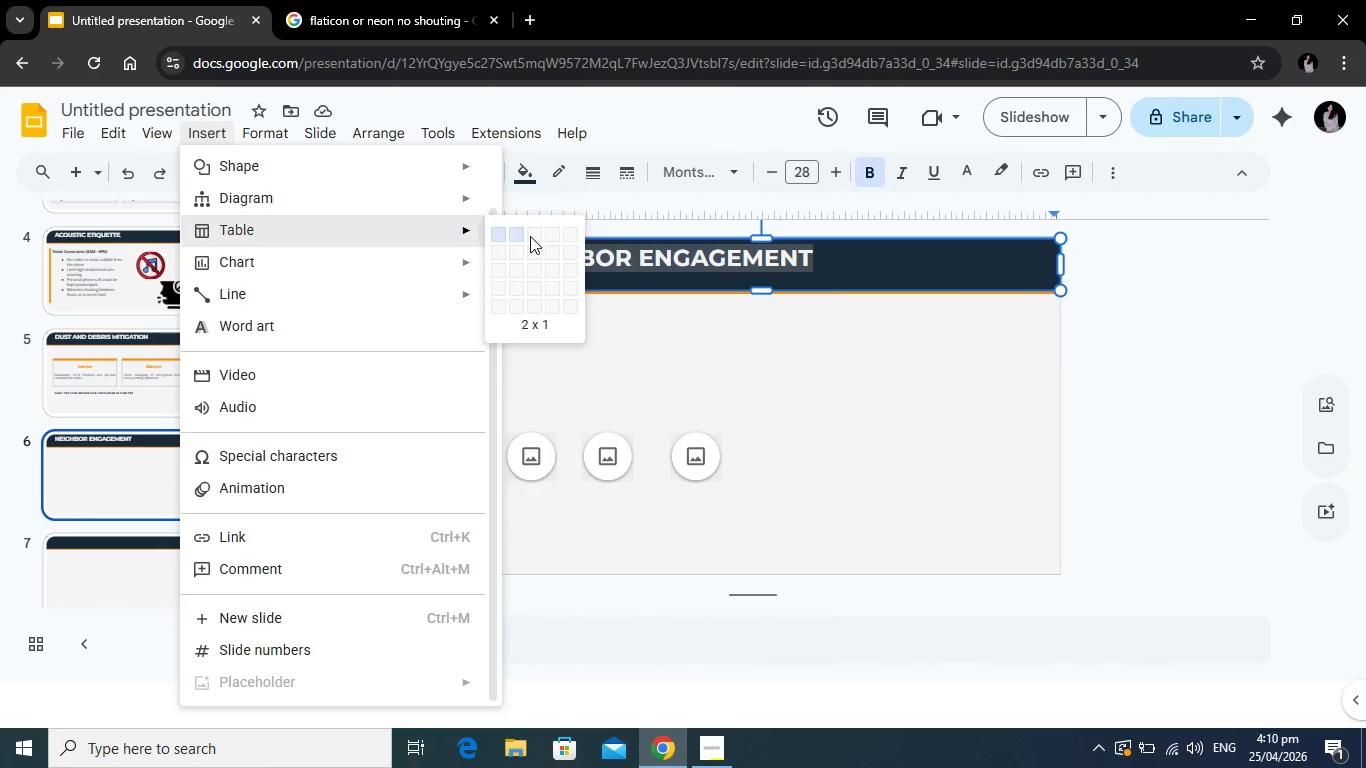 
wait(7.08)
 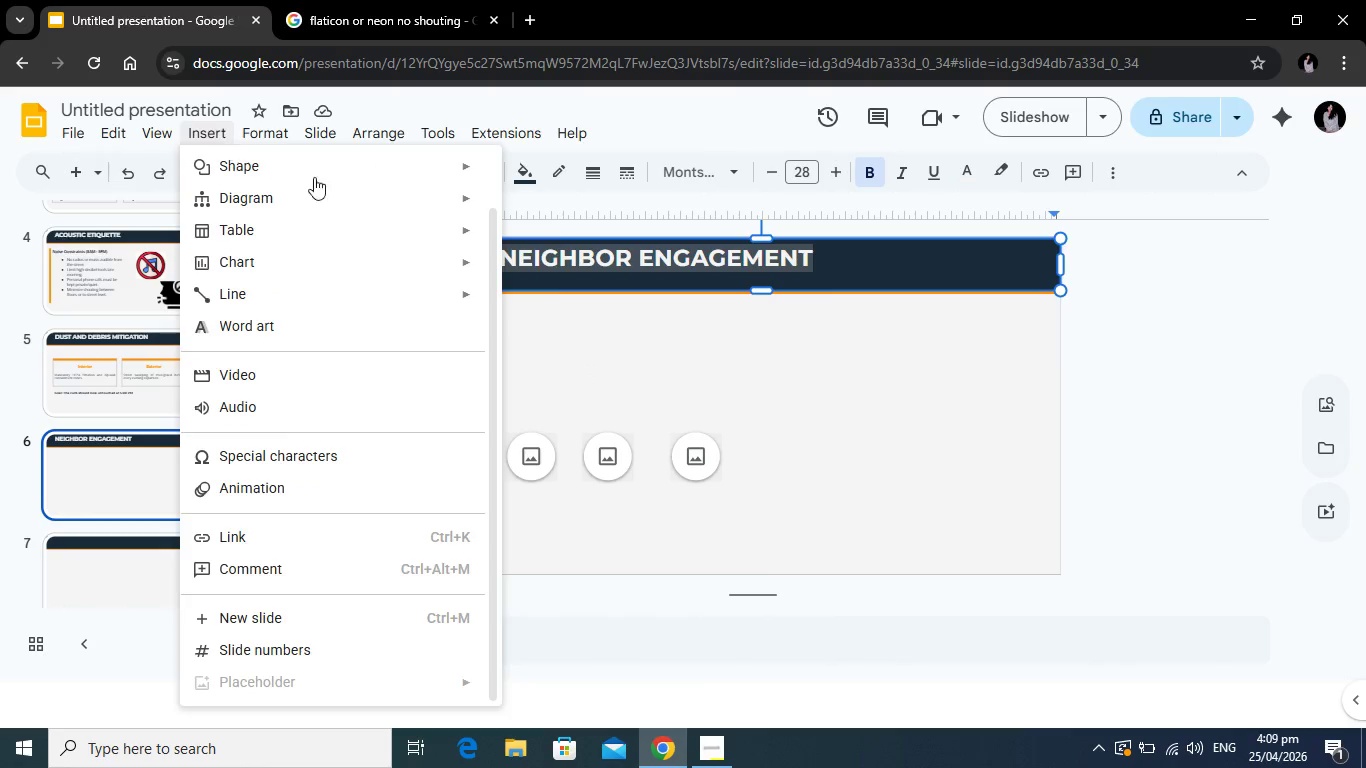 
left_click([537, 236])
 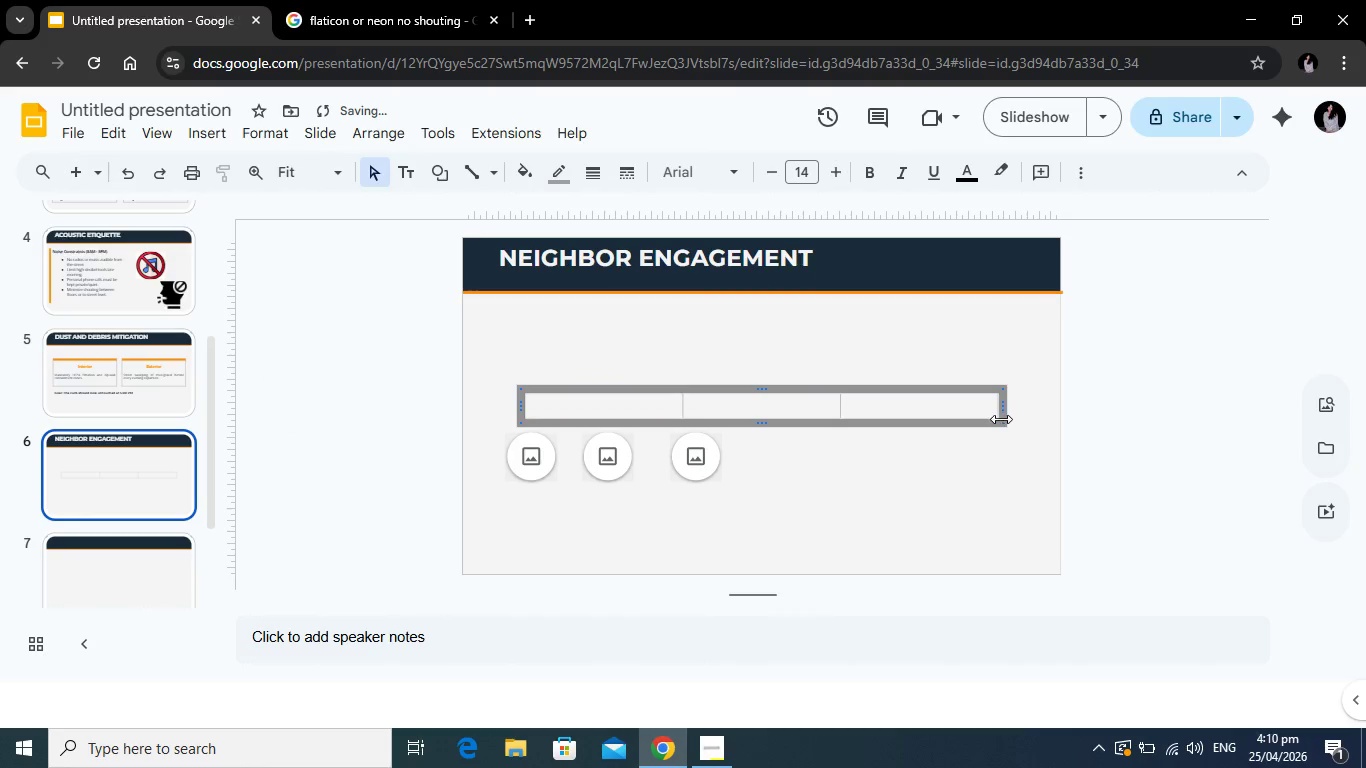 
left_click_drag(start_coordinate=[999, 423], to_coordinate=[1049, 494])
 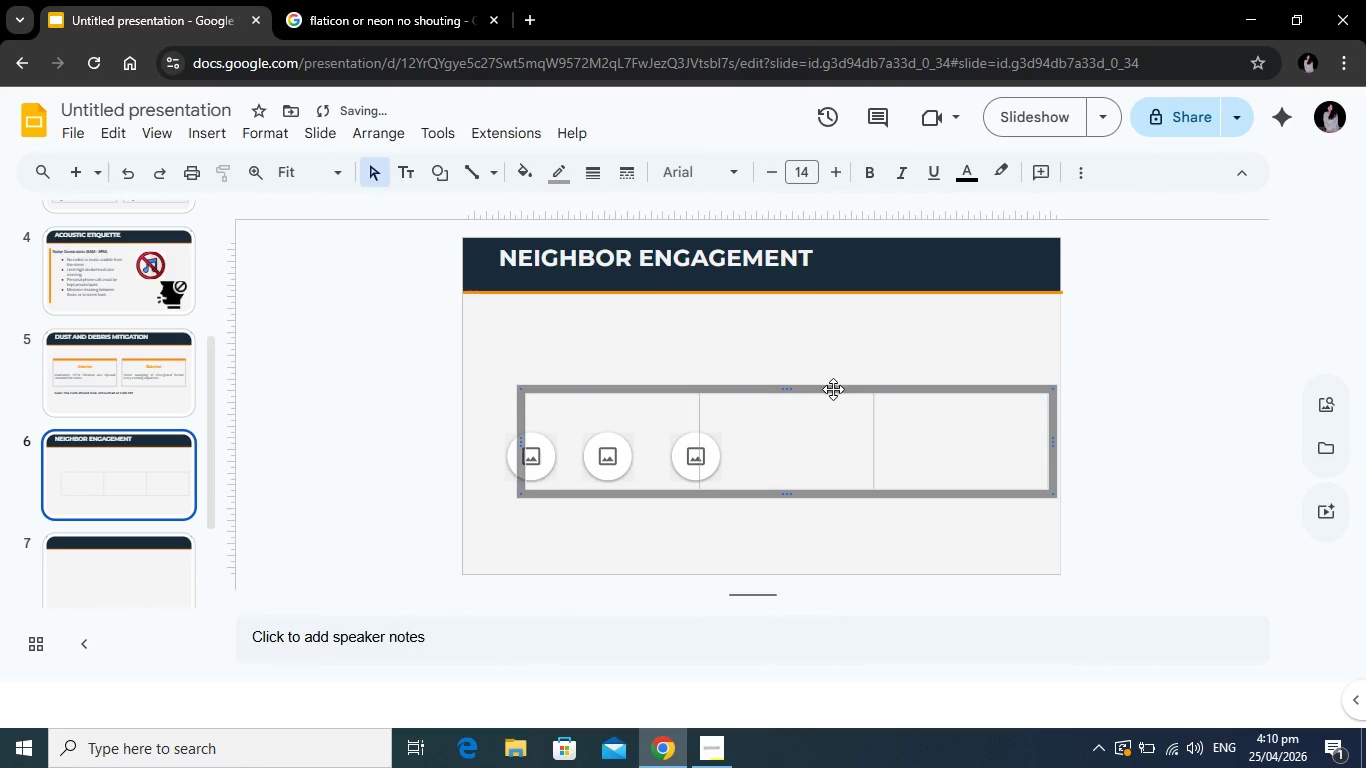 
left_click_drag(start_coordinate=[833, 389], to_coordinate=[813, 319])
 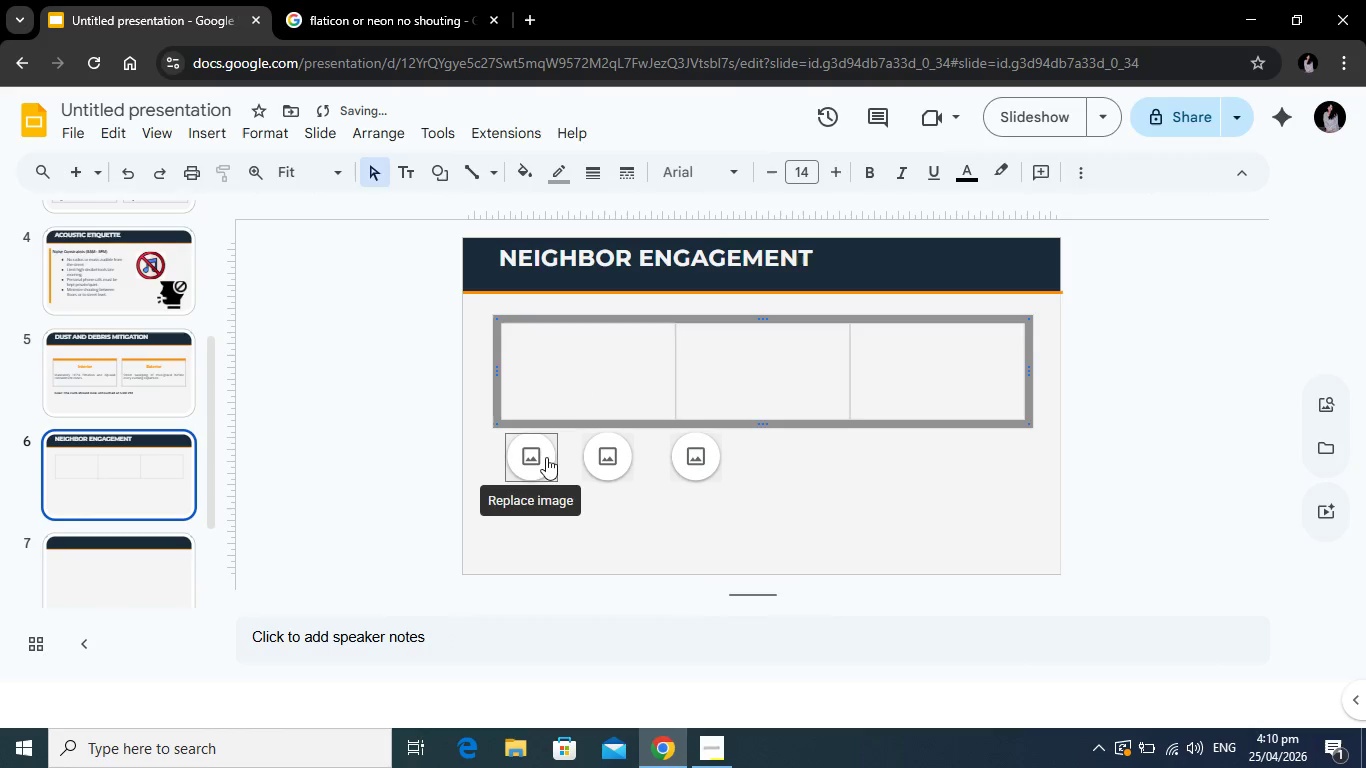 
left_click_drag(start_coordinate=[539, 455], to_coordinate=[552, 505])
 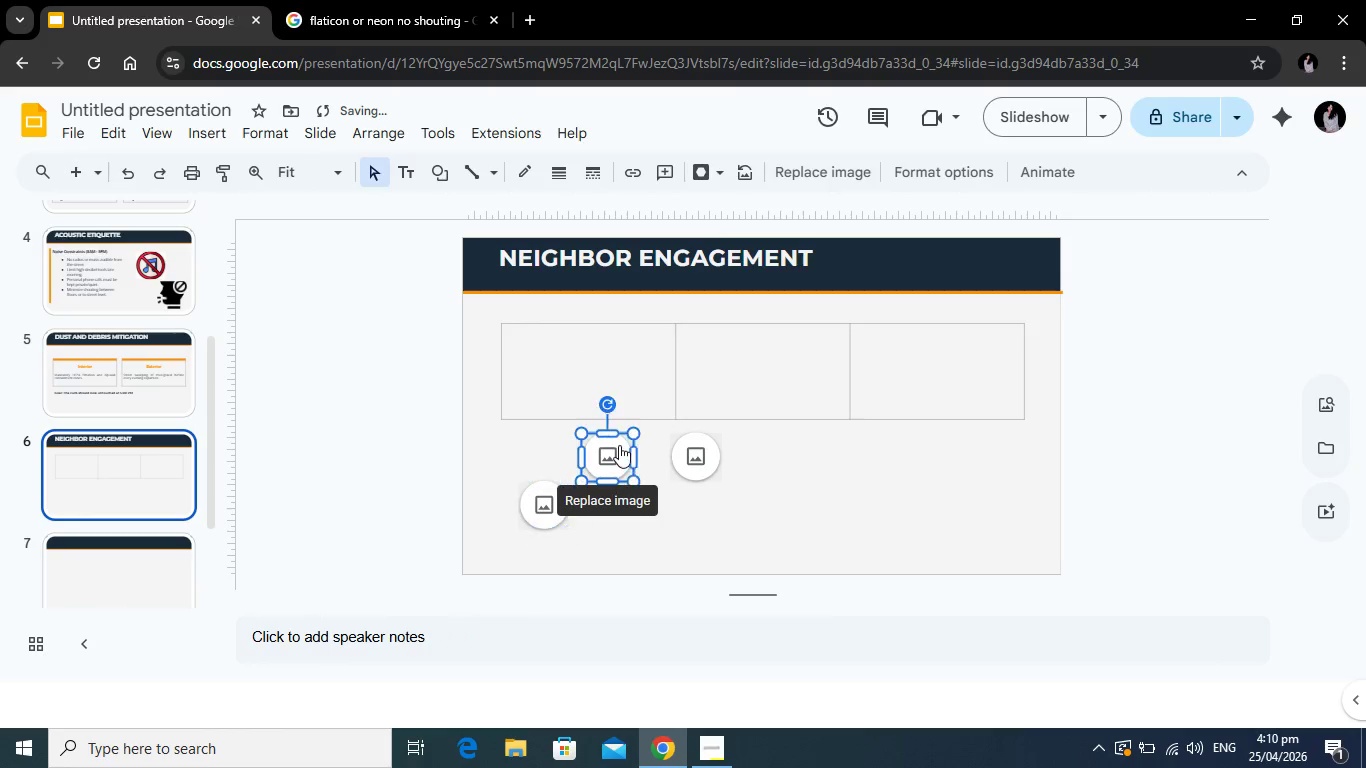 
left_click_drag(start_coordinate=[619, 445], to_coordinate=[644, 523])
 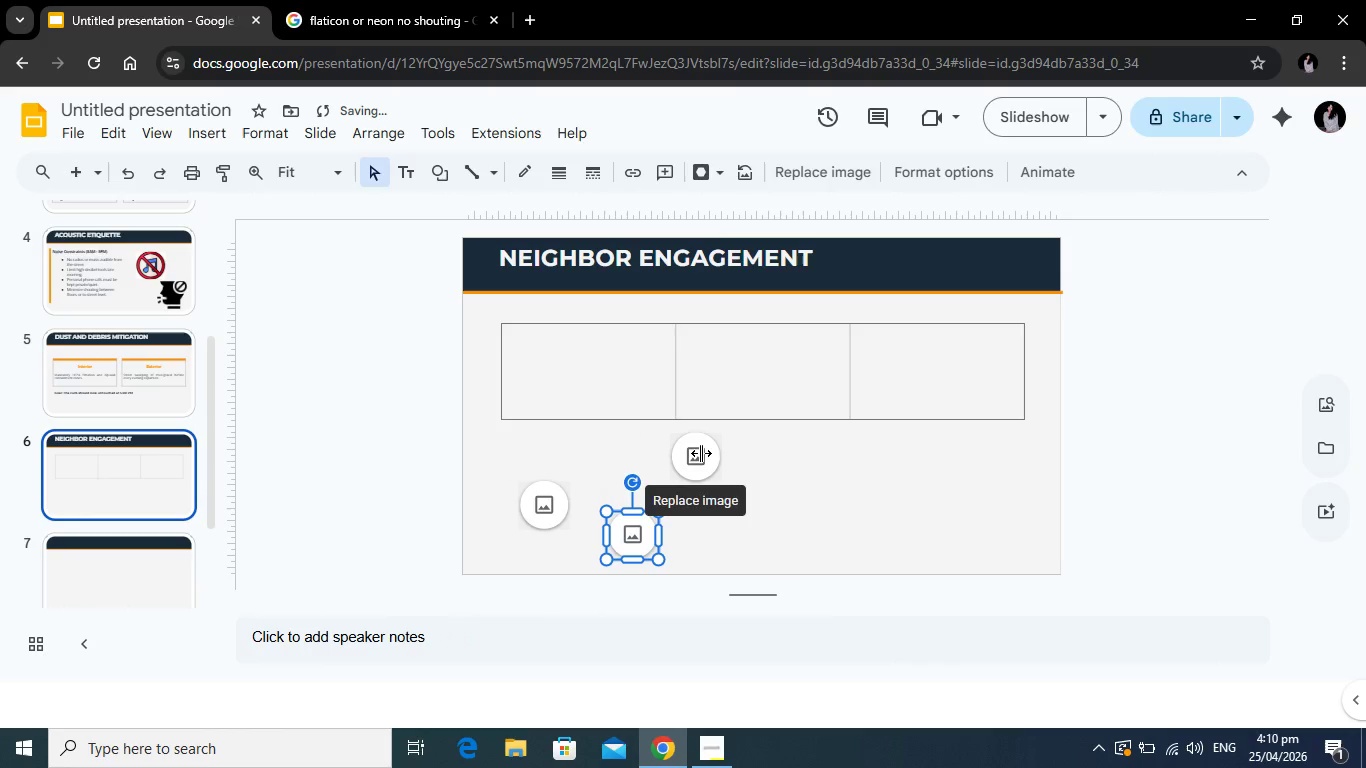 
mouse_move([687, 446])
 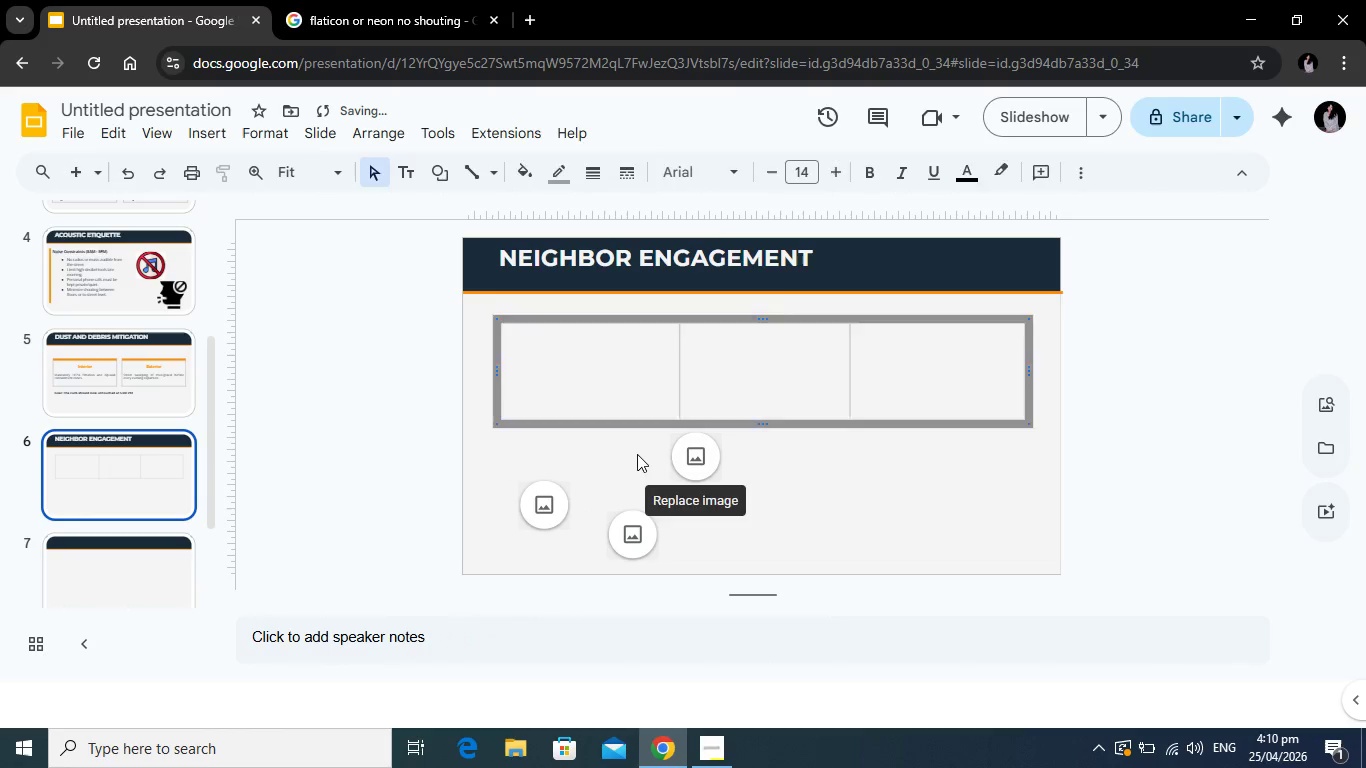 
left_click([637, 454])
 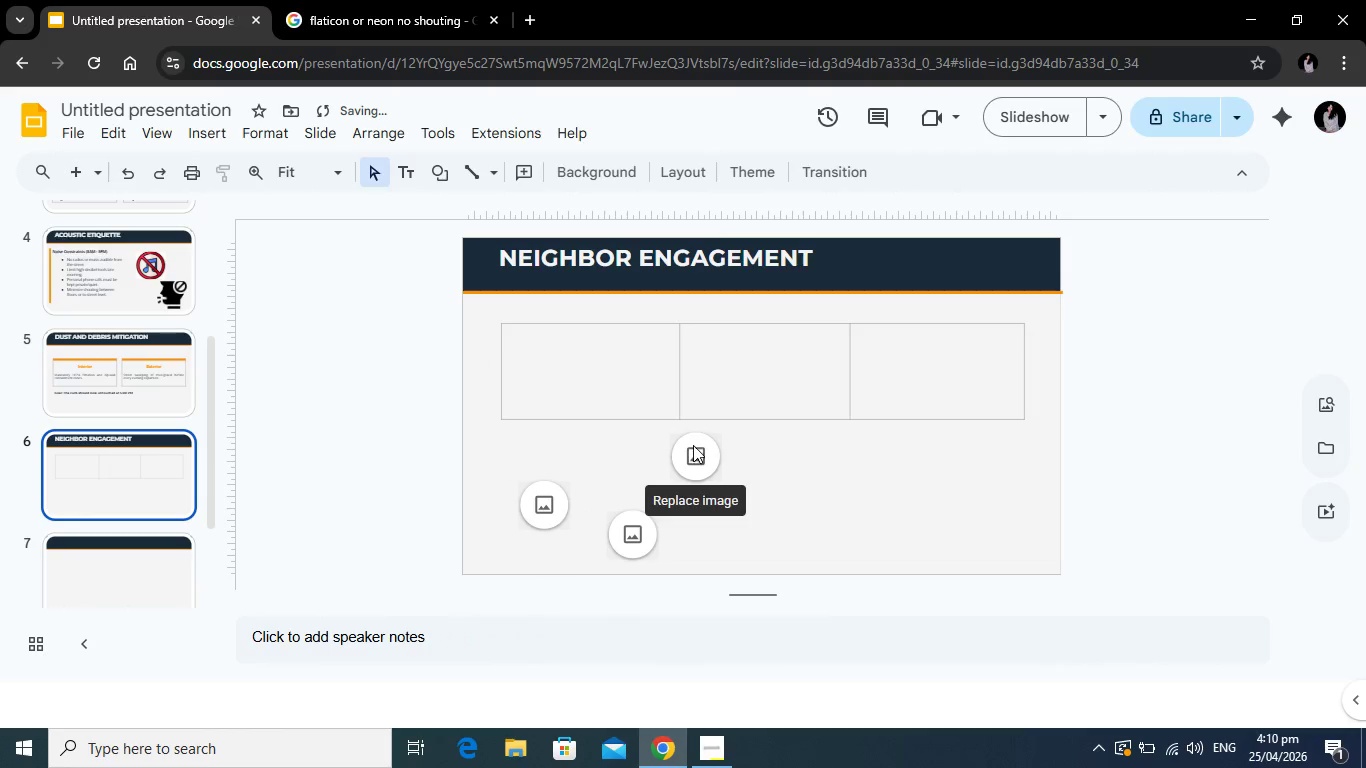 
left_click([693, 445])
 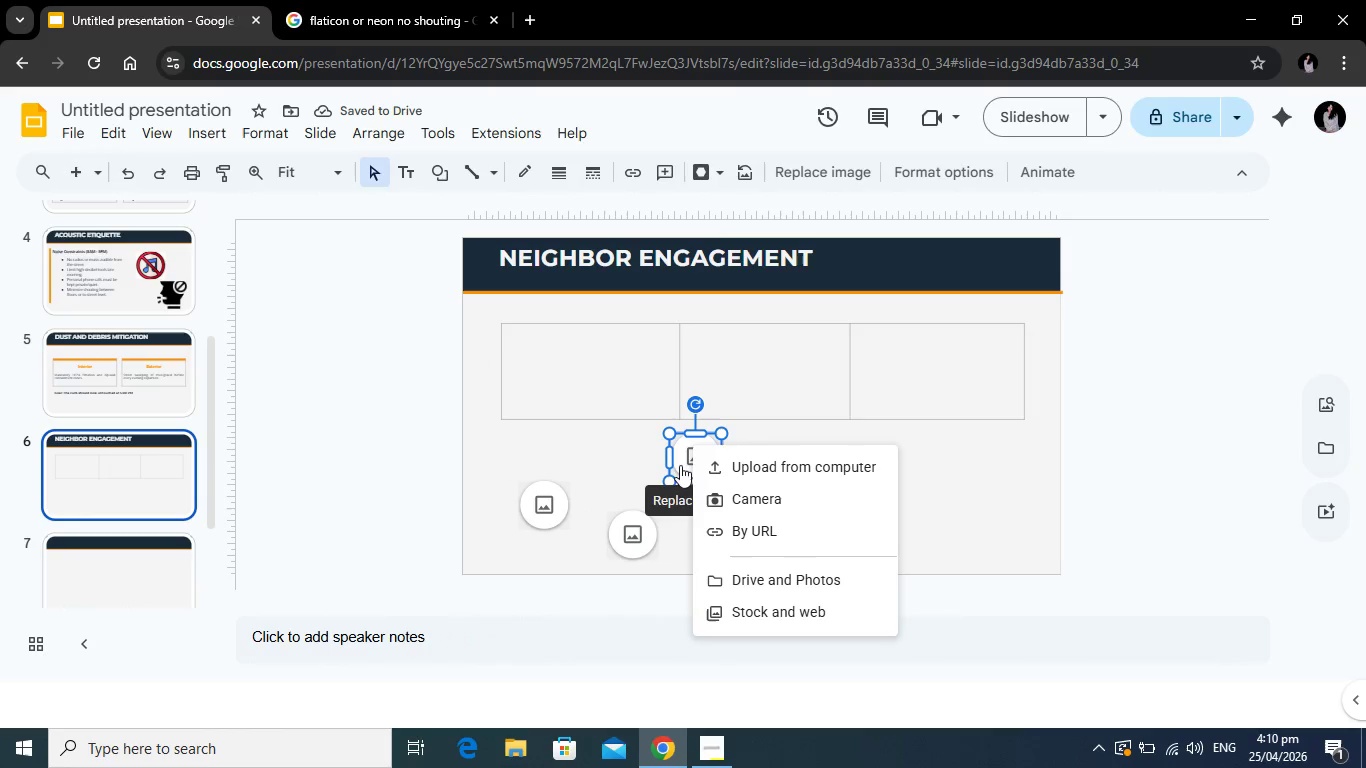 
left_click_drag(start_coordinate=[676, 461], to_coordinate=[938, 513])
 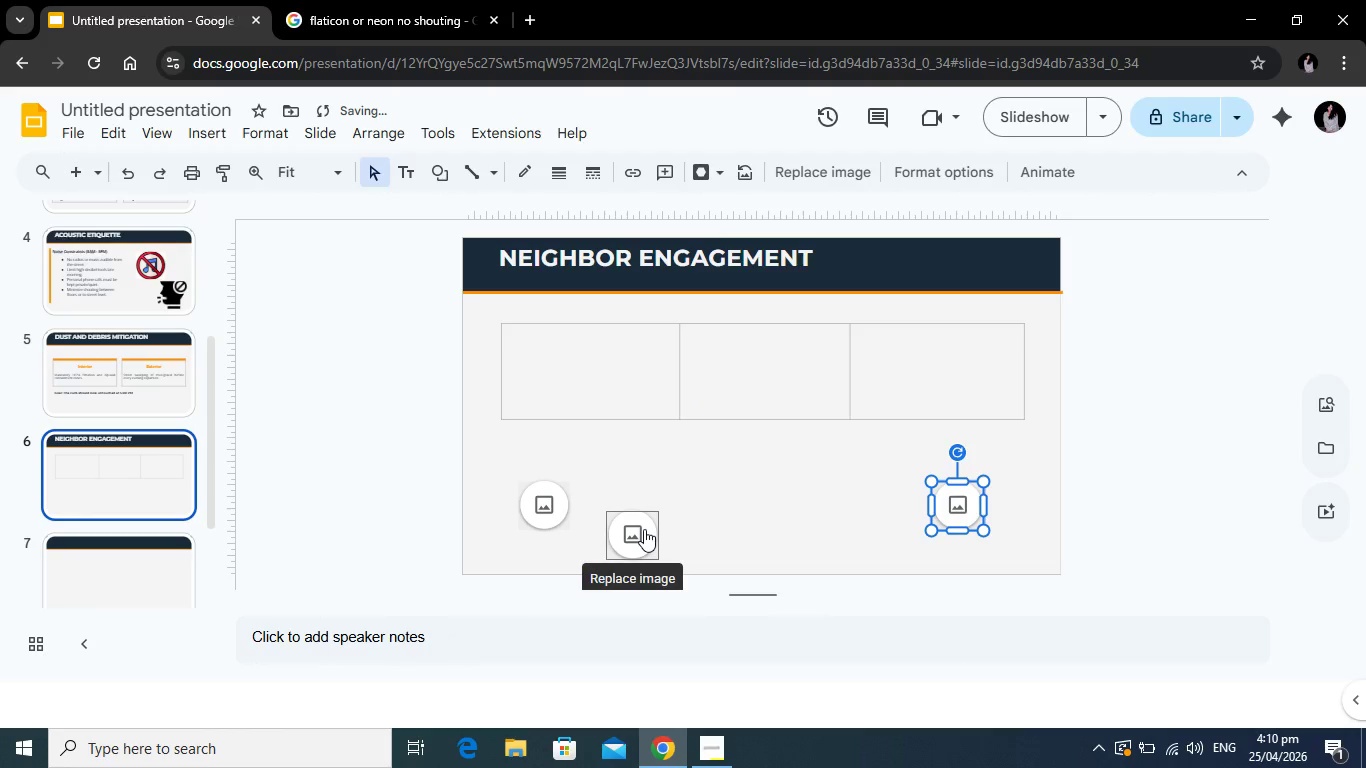 
left_click_drag(start_coordinate=[644, 529], to_coordinate=[787, 507])
 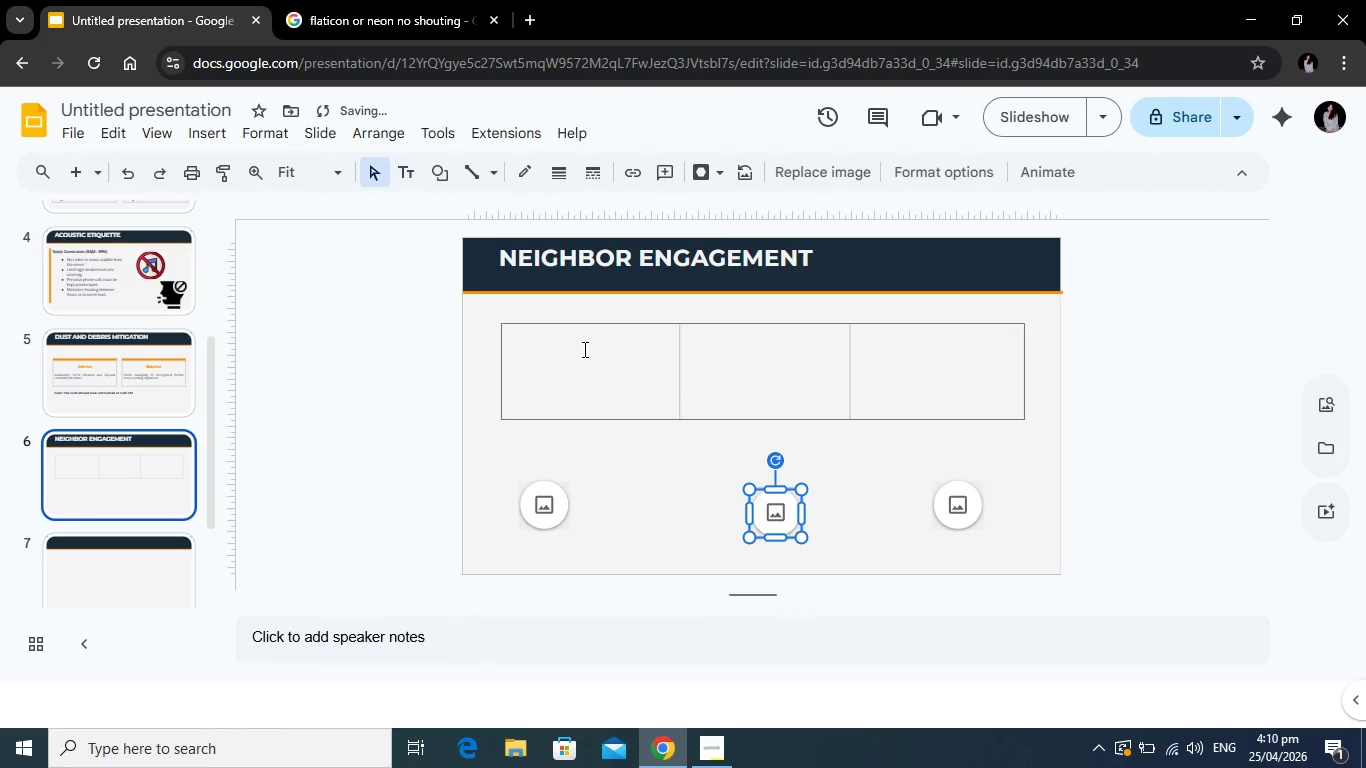 
left_click([583, 349])
 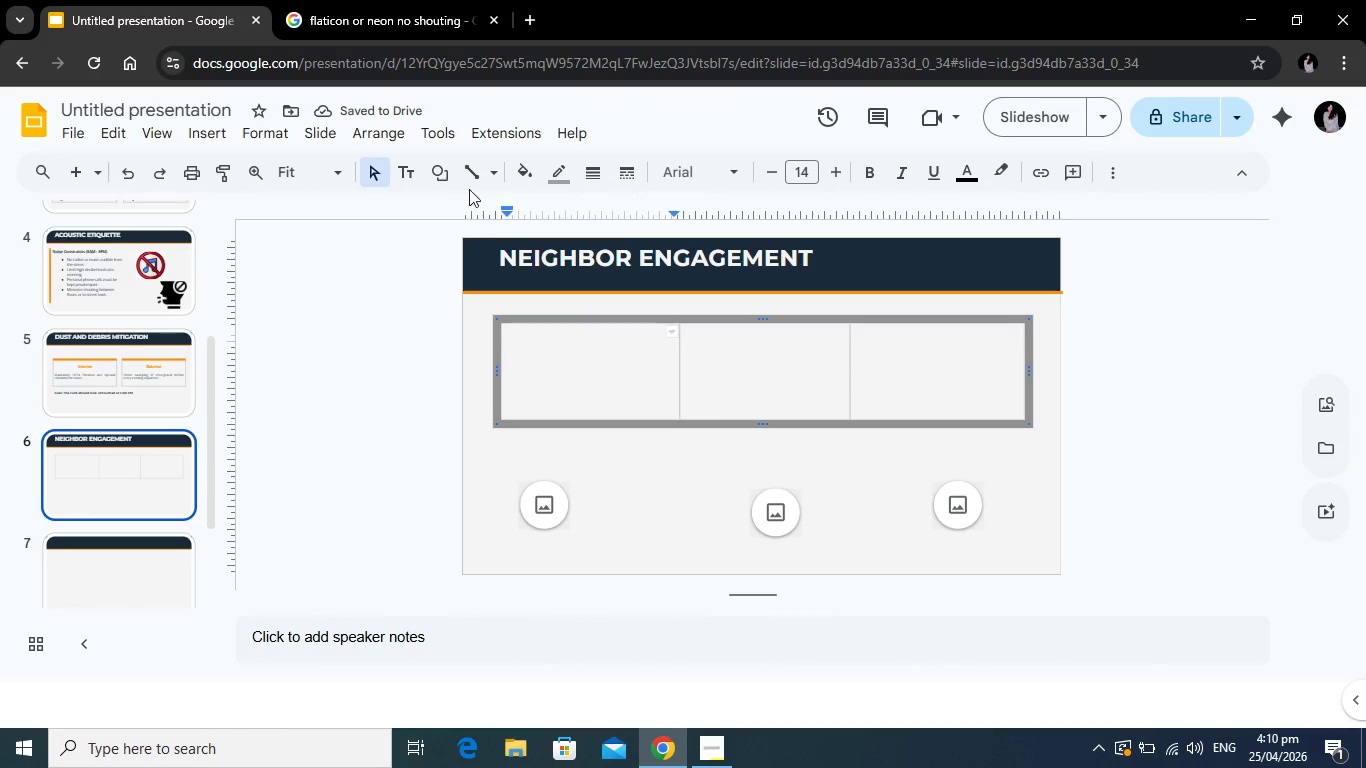 
left_click([554, 168])
 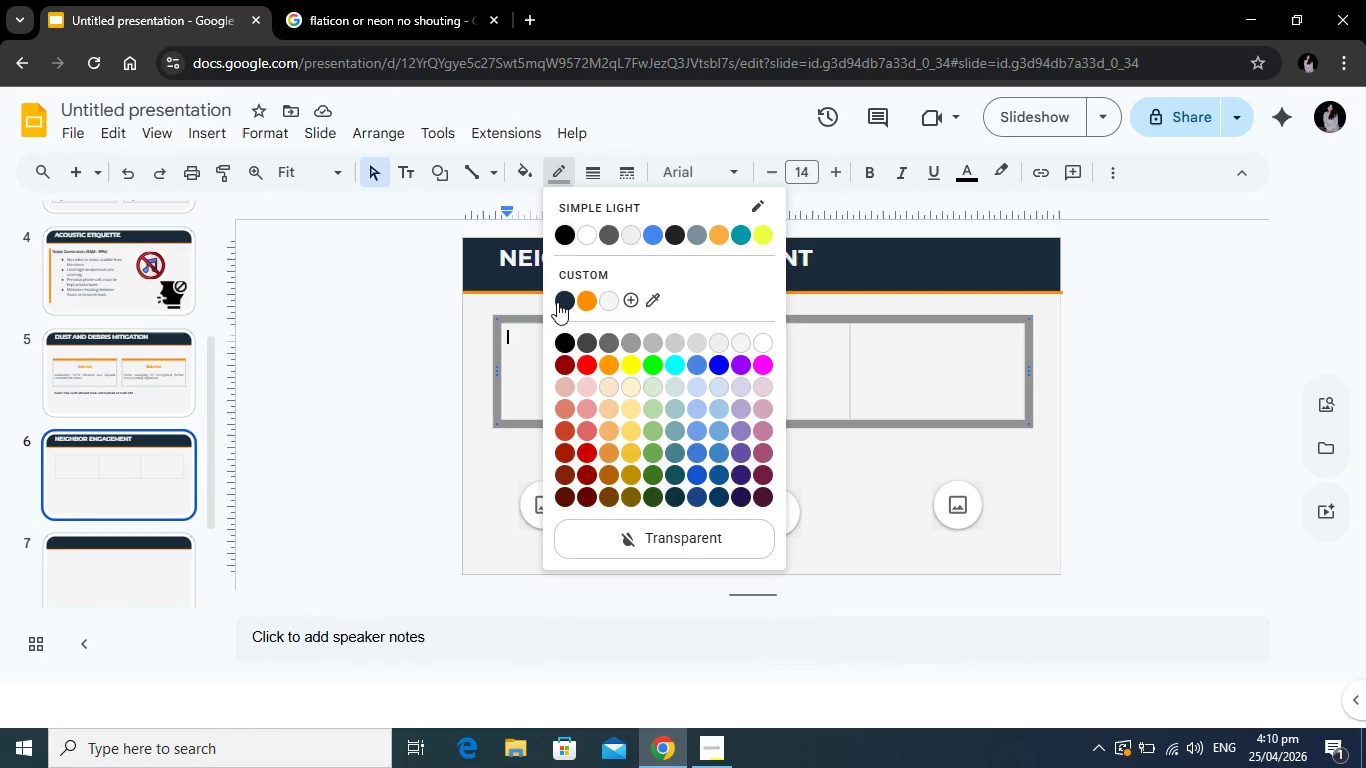 
left_click([557, 301])
 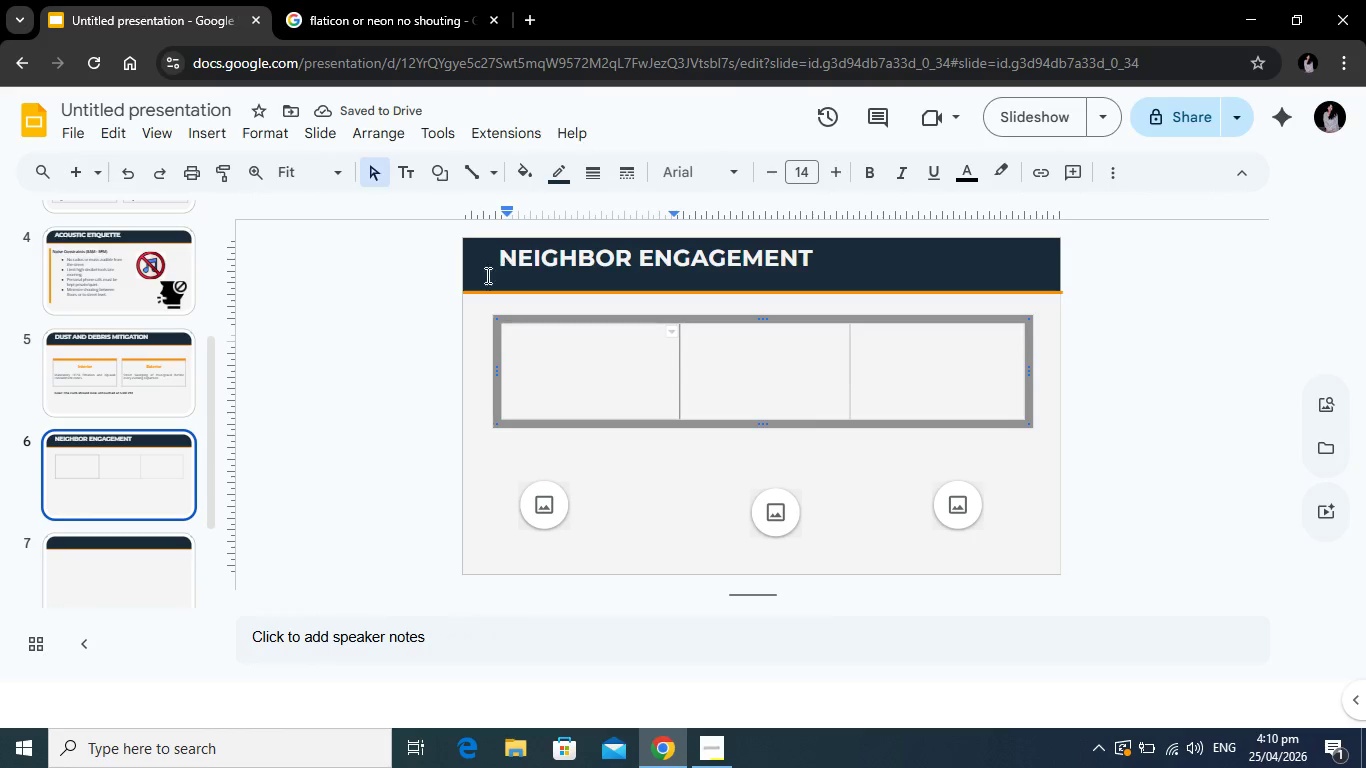 
wait(5.58)
 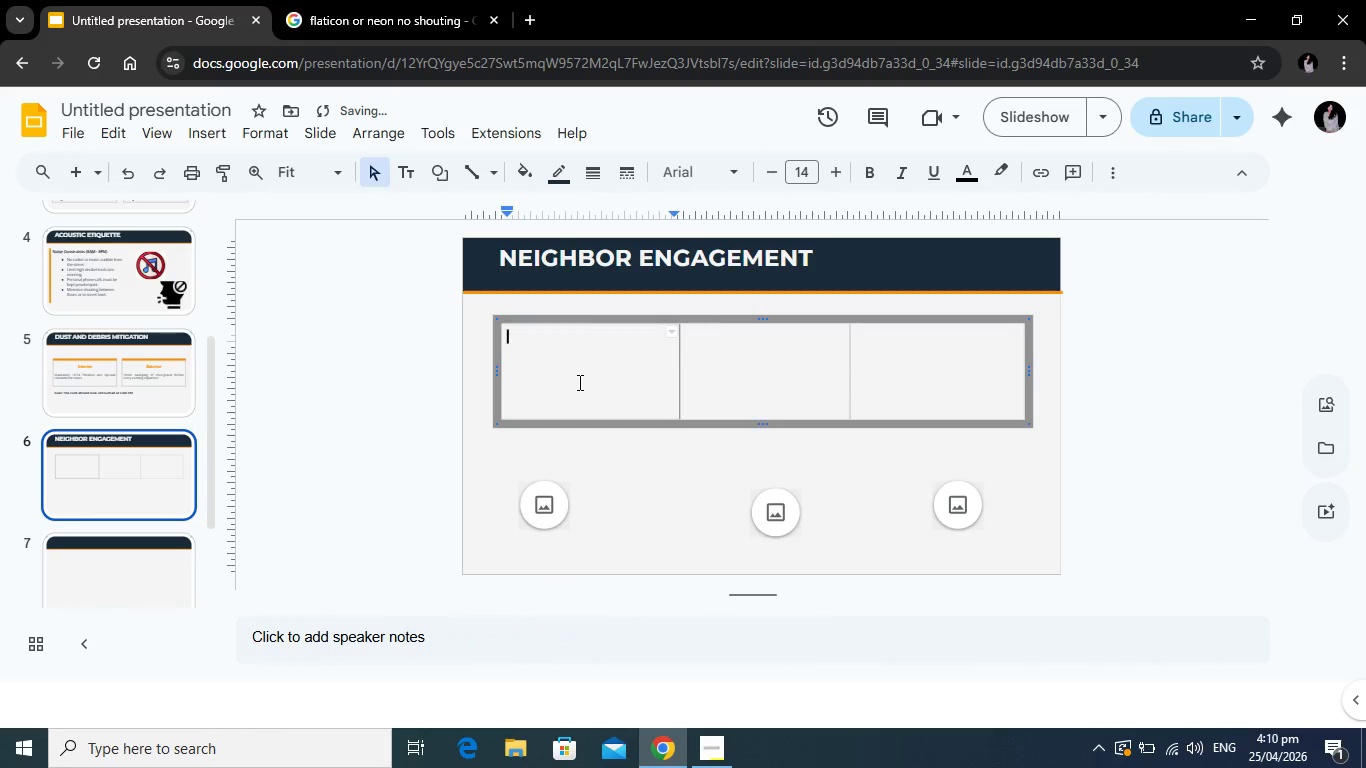 
left_click([550, 336])
 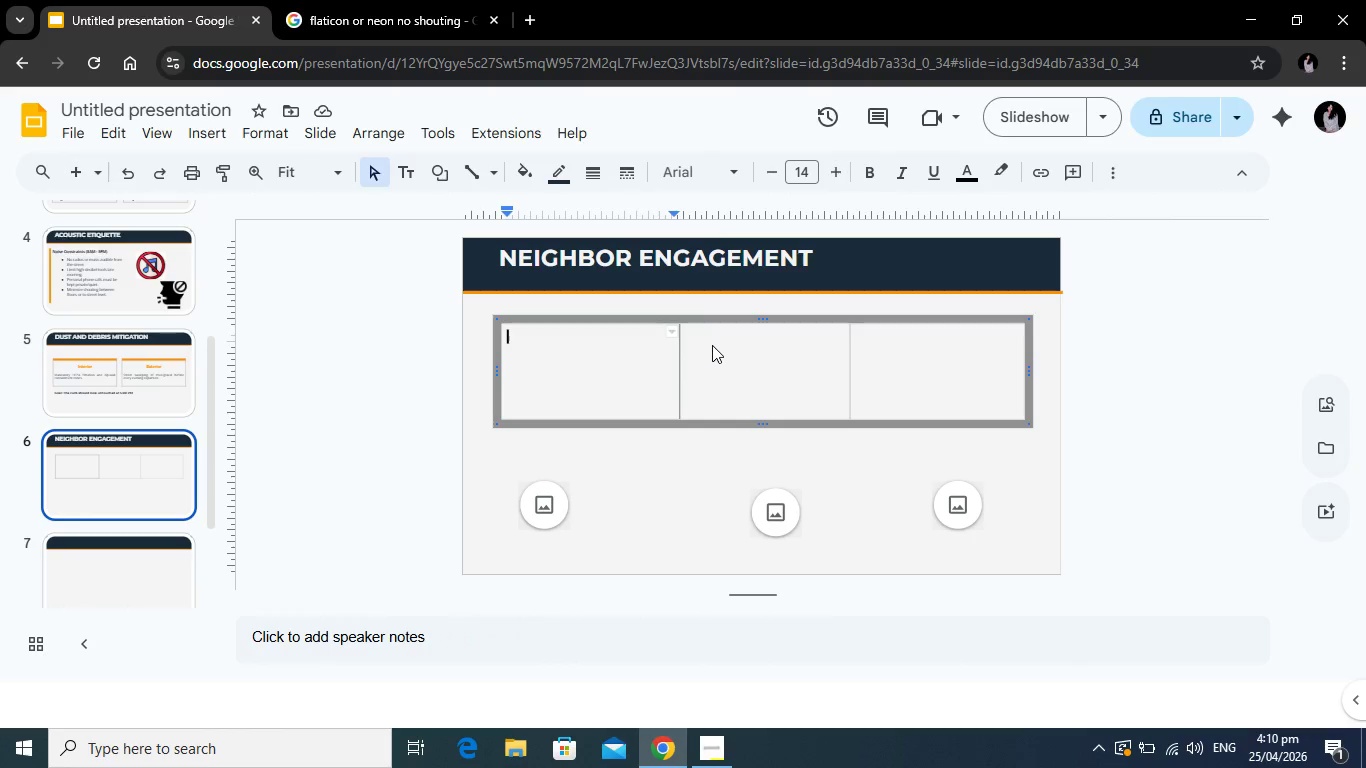 
left_click([713, 346])
 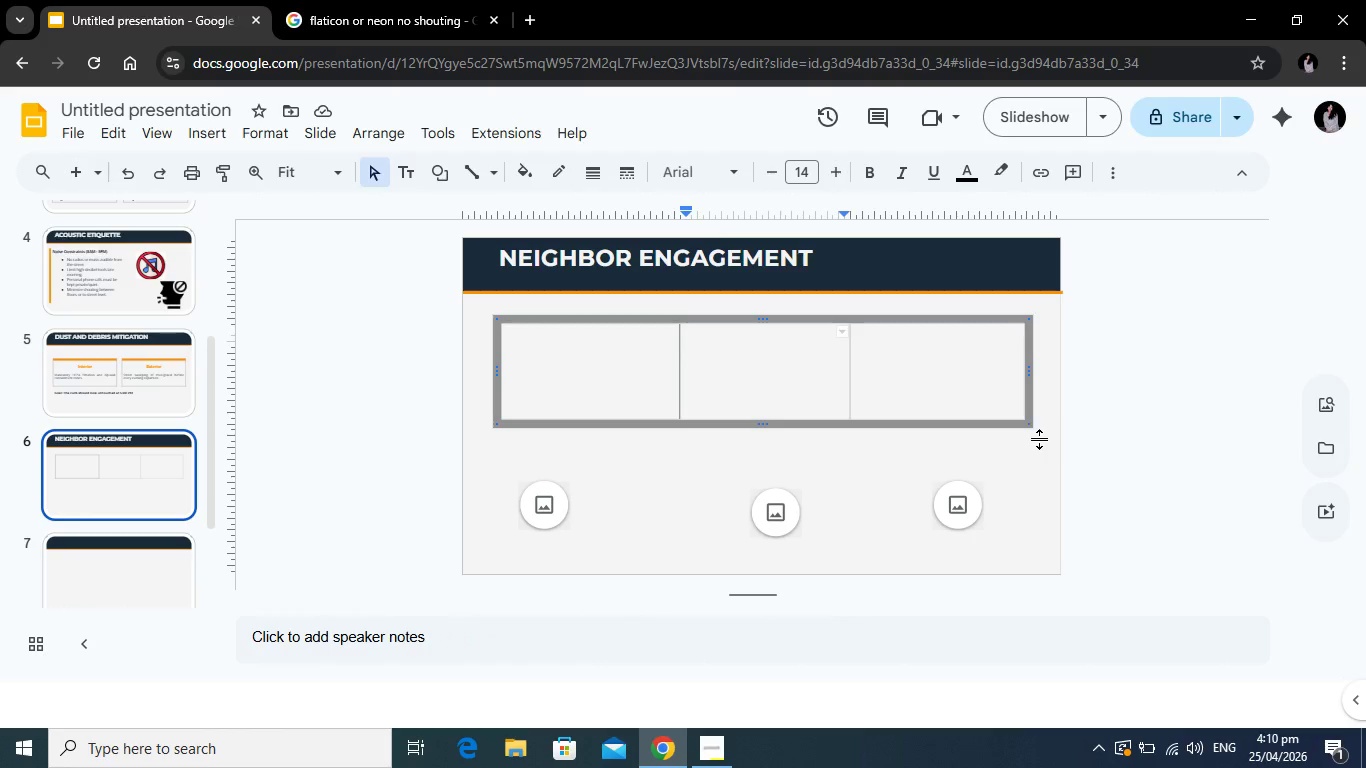 
left_click_drag(start_coordinate=[1039, 432], to_coordinate=[486, 315])
 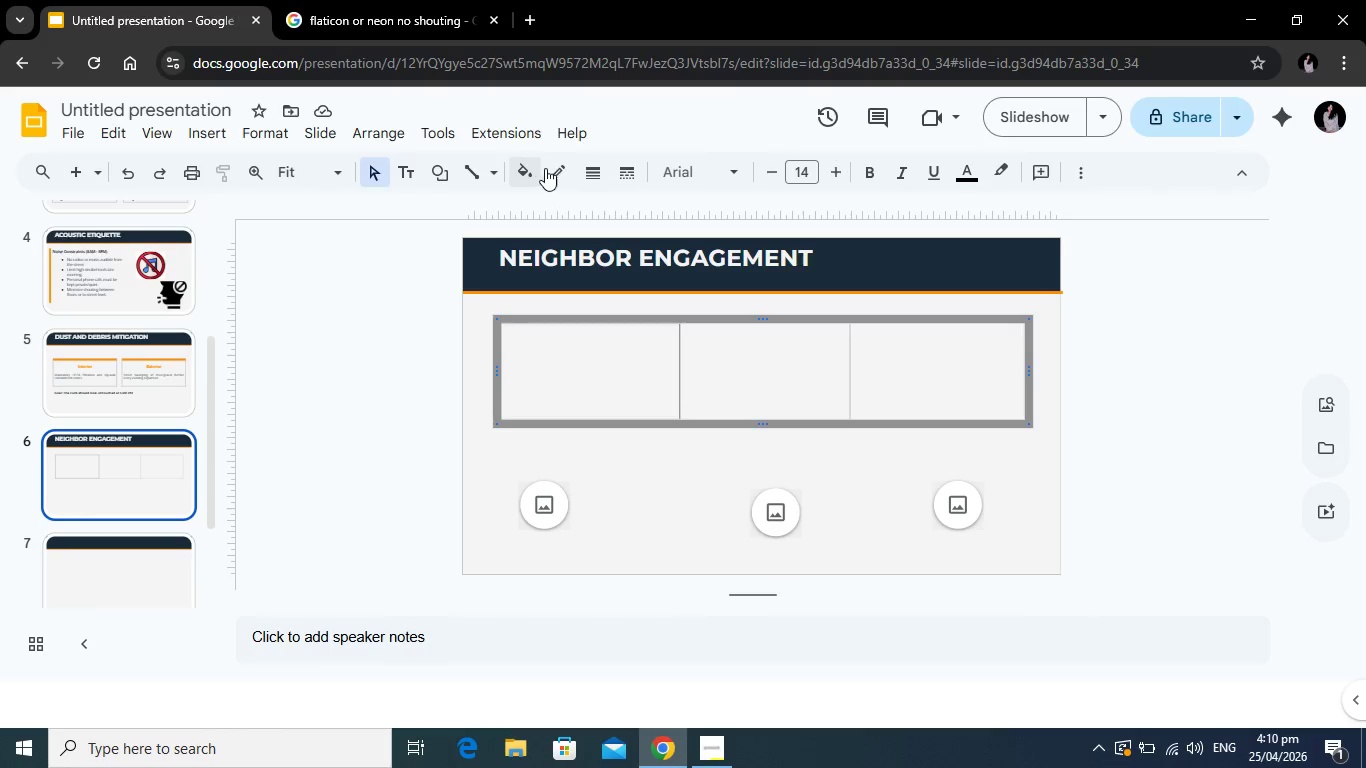 
left_click([557, 166])
 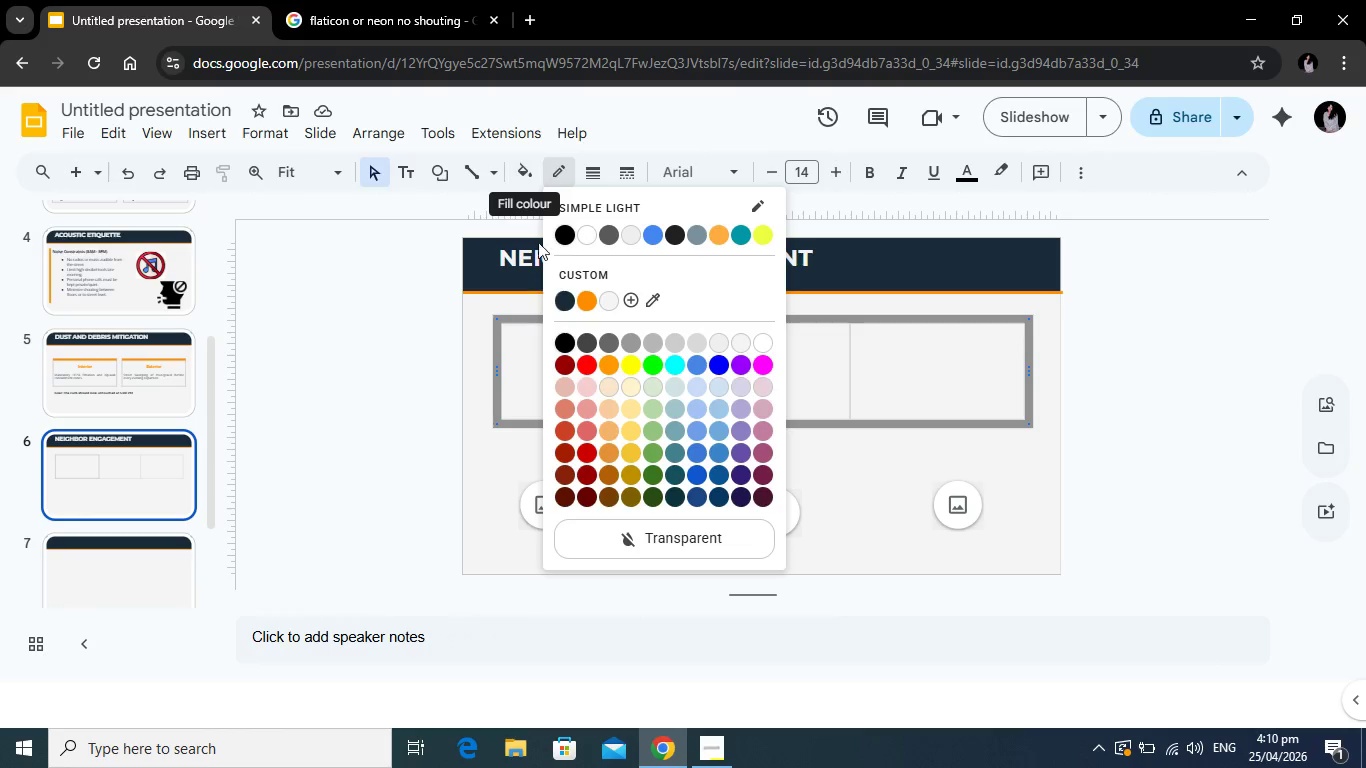 
left_click([562, 305])
 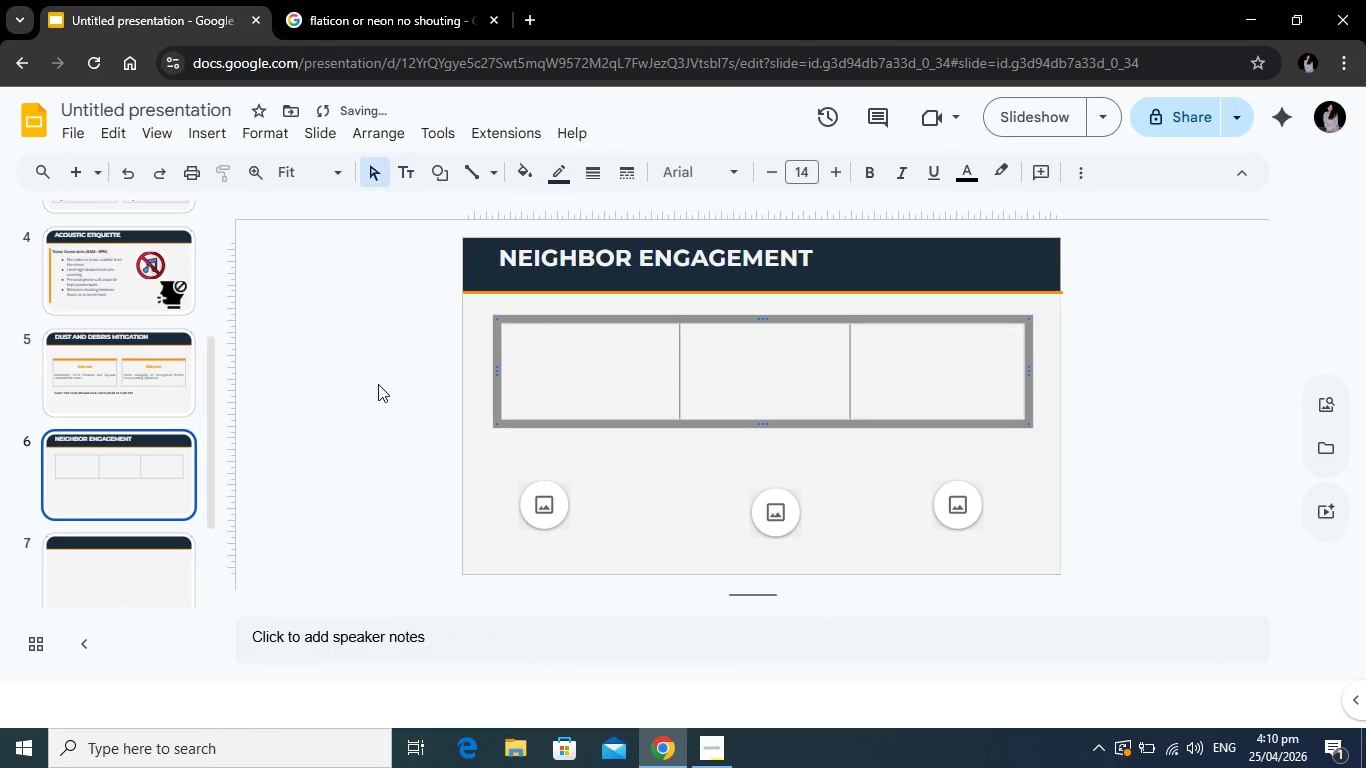 
left_click([378, 384])
 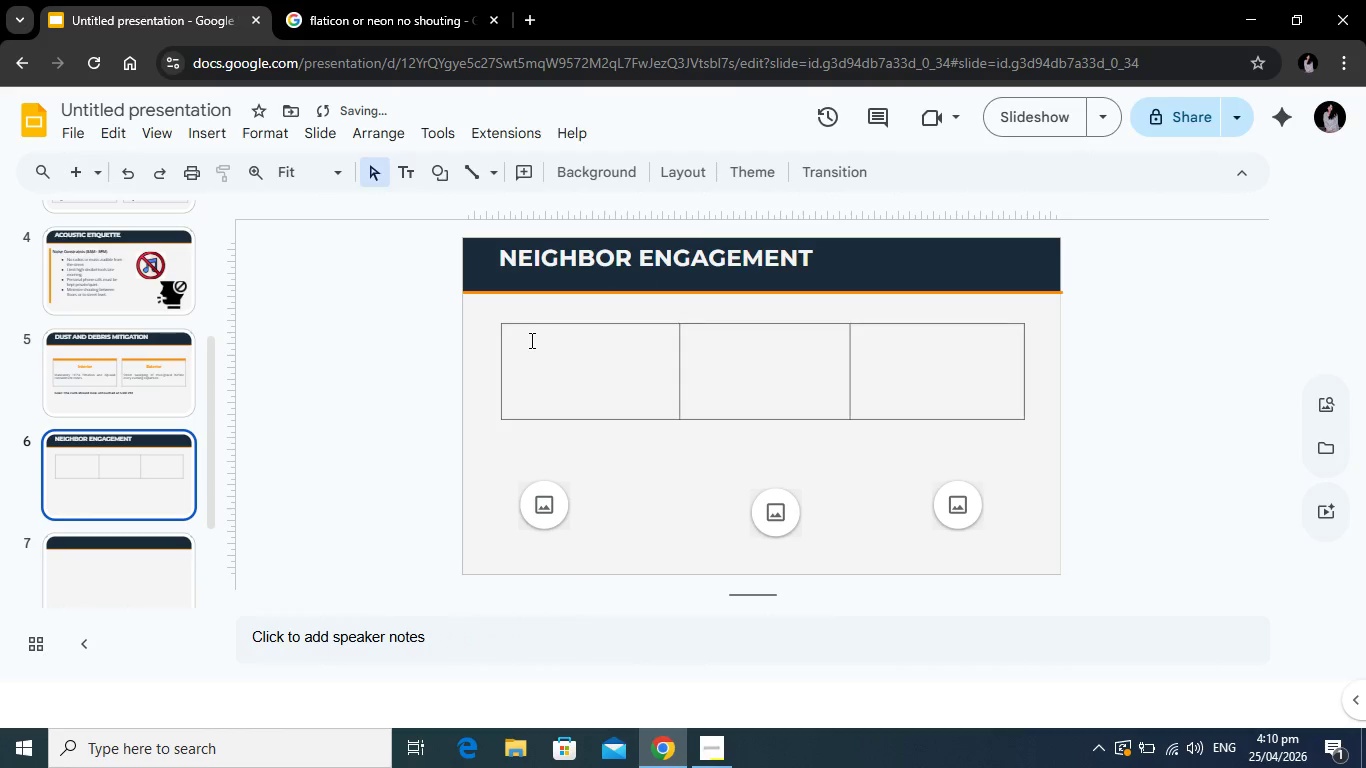 
left_click([530, 340])
 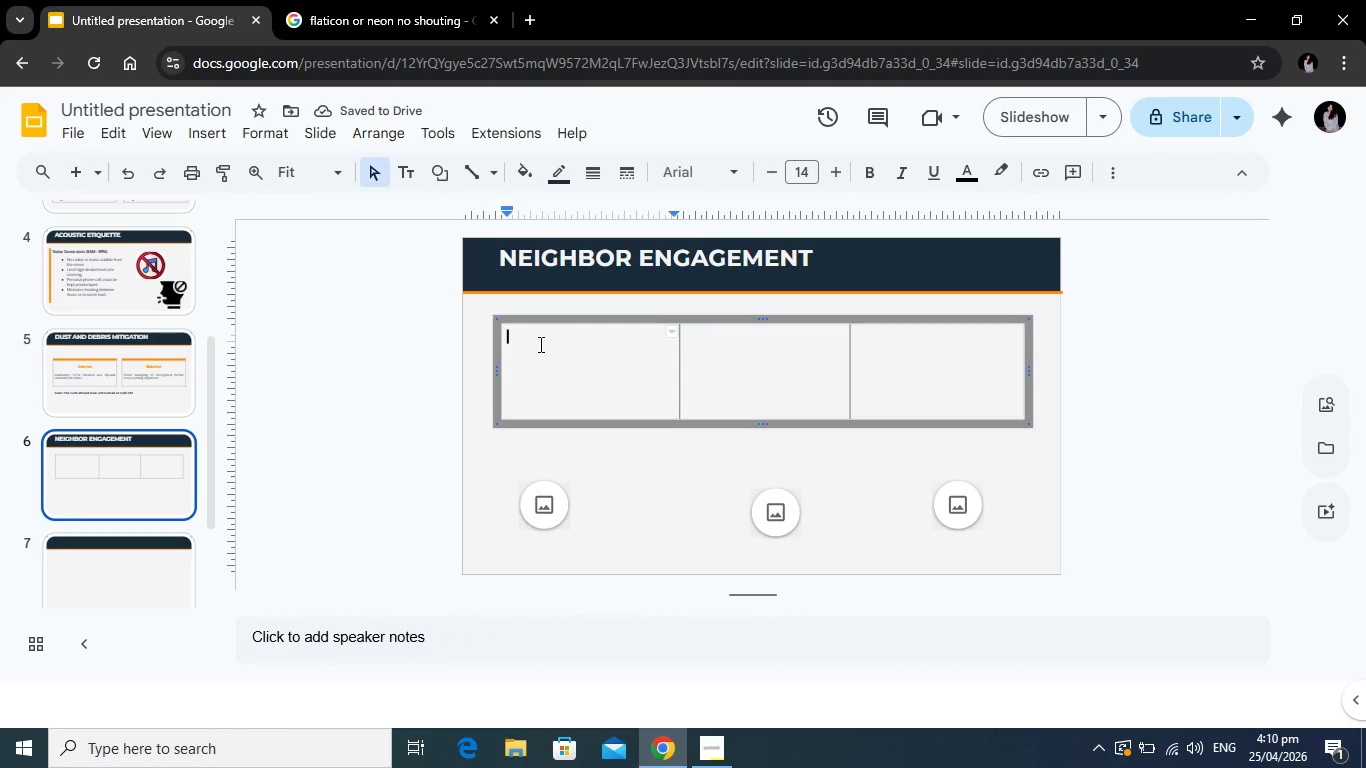 
type(Greeting)
 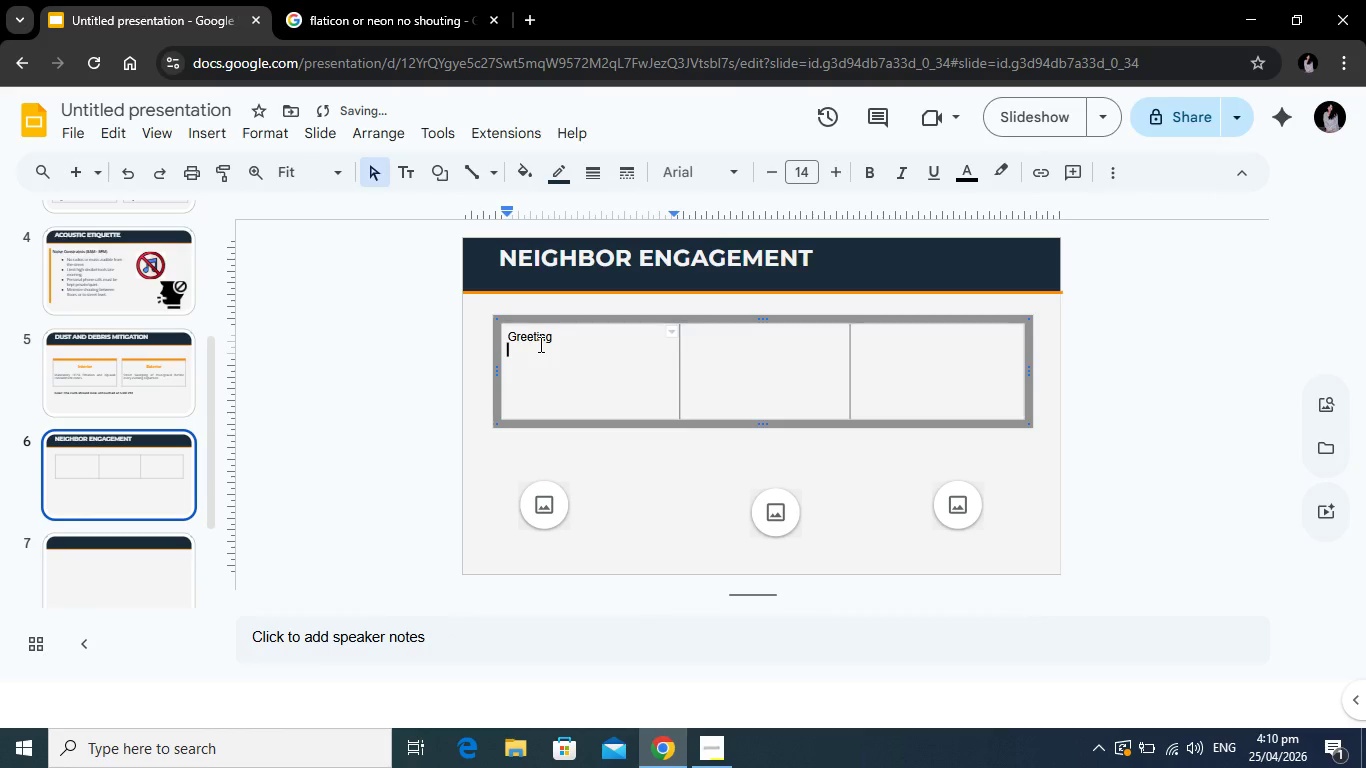 
key(Enter)
 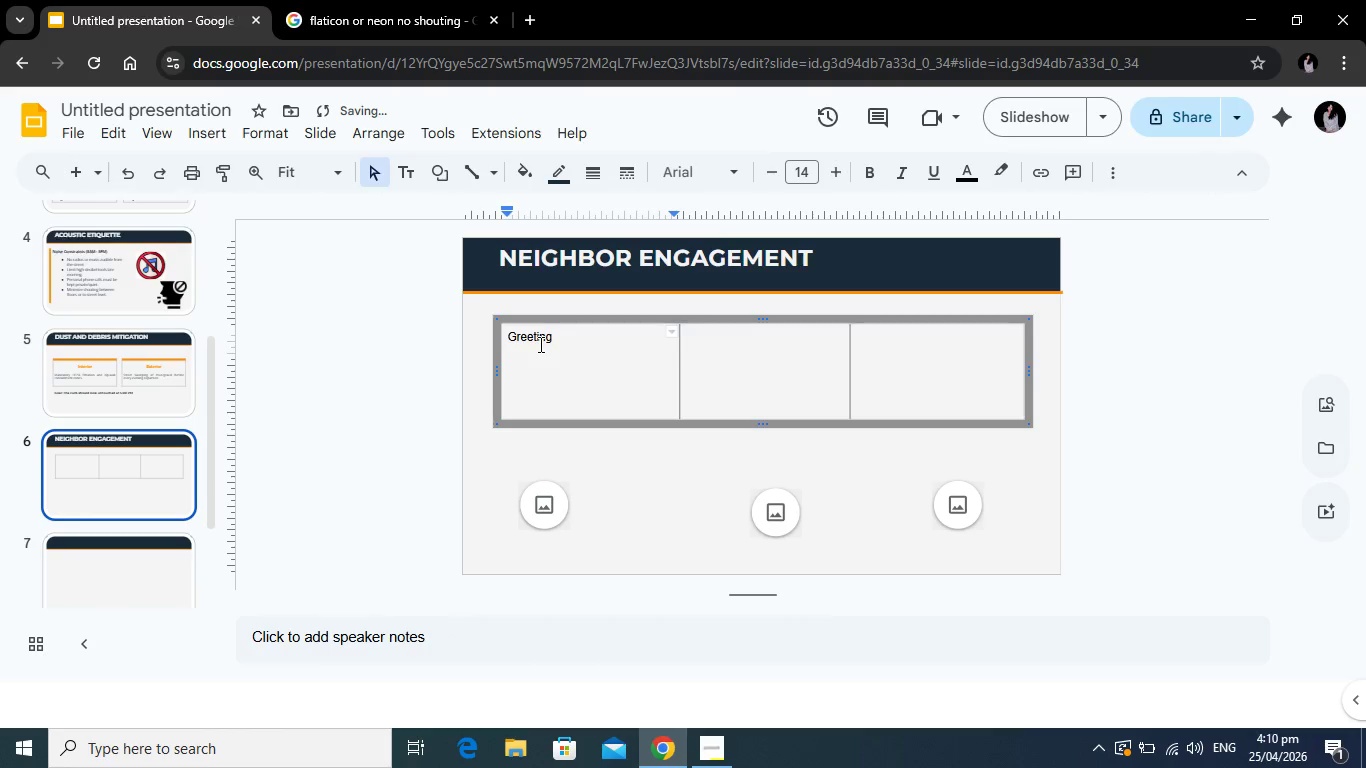 
key(Enter)
 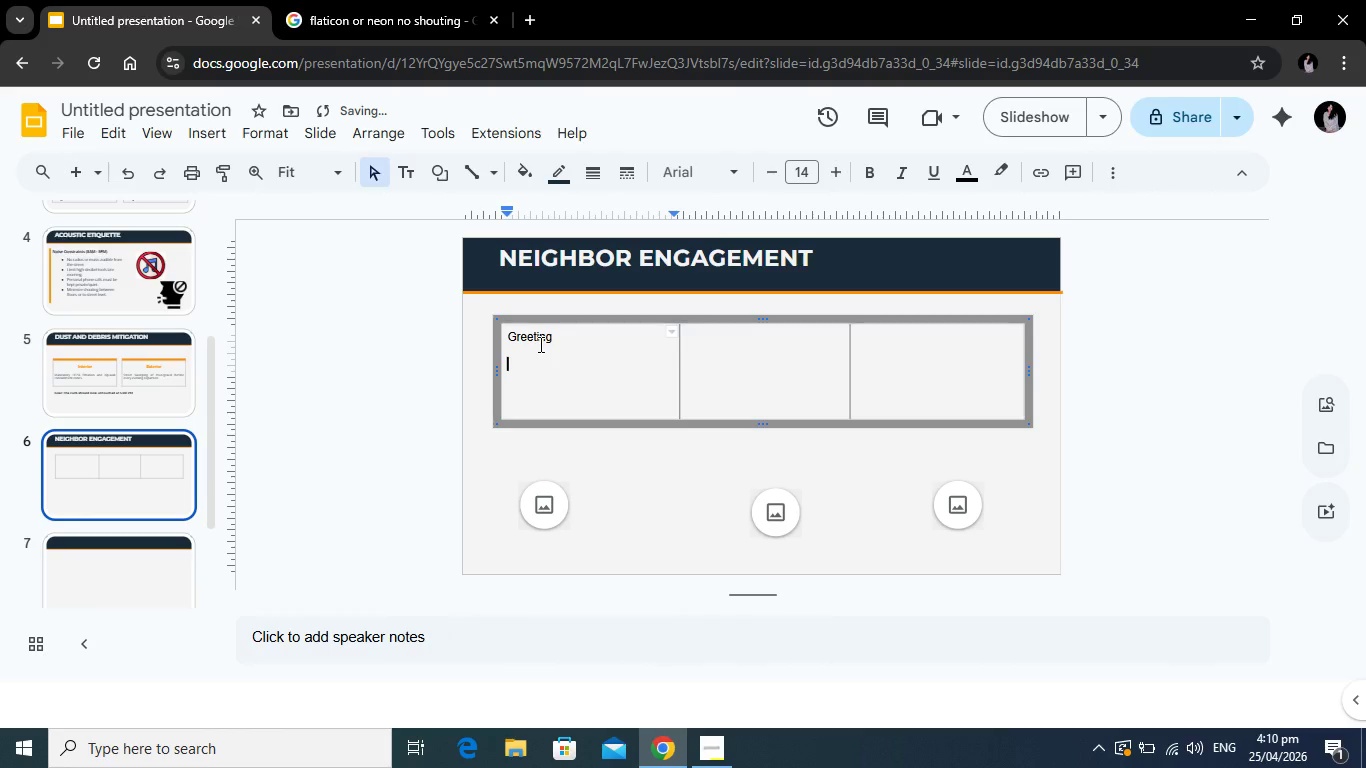 
type(Professional Wave )
key(Backspace)
key(Backspace)
key(Backspace)
key(Backspace)
key(Backspace)
type(wave and vocal )
 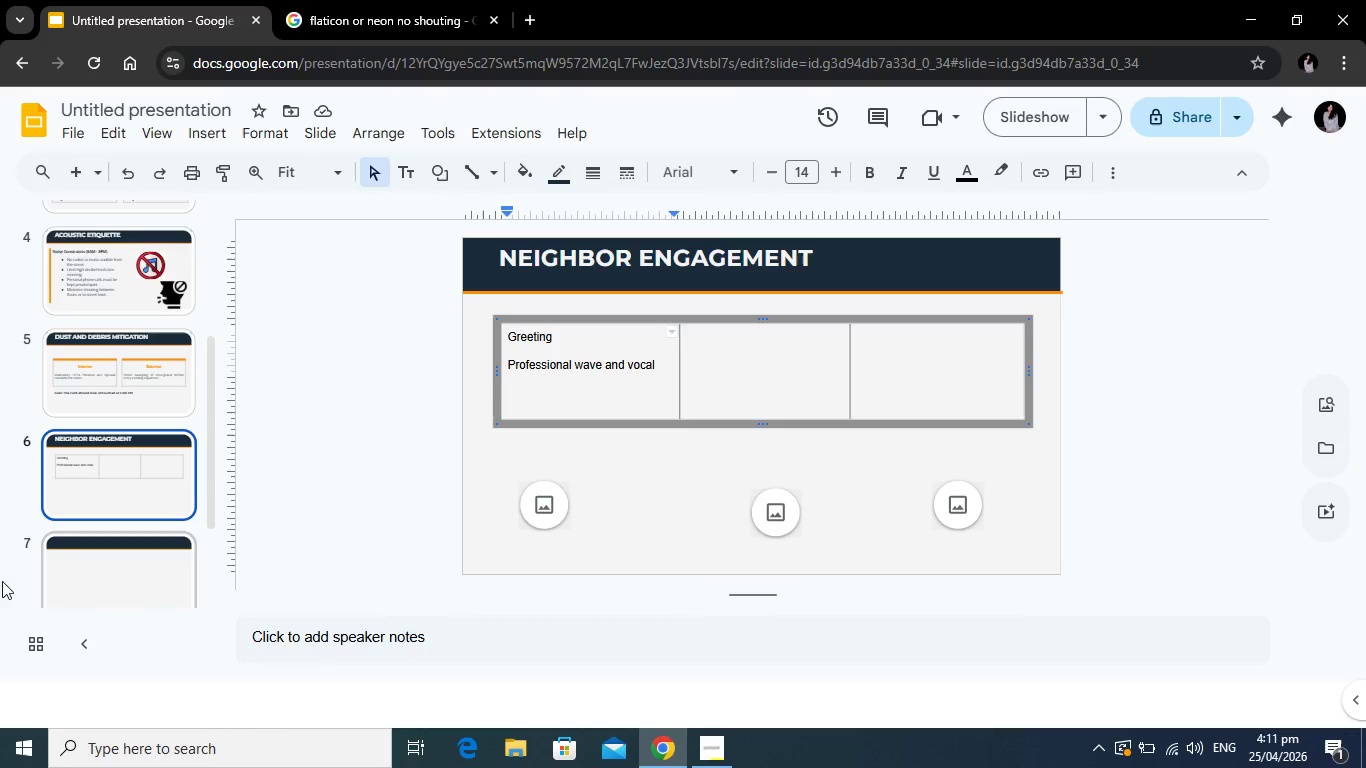 
wait(11.7)
 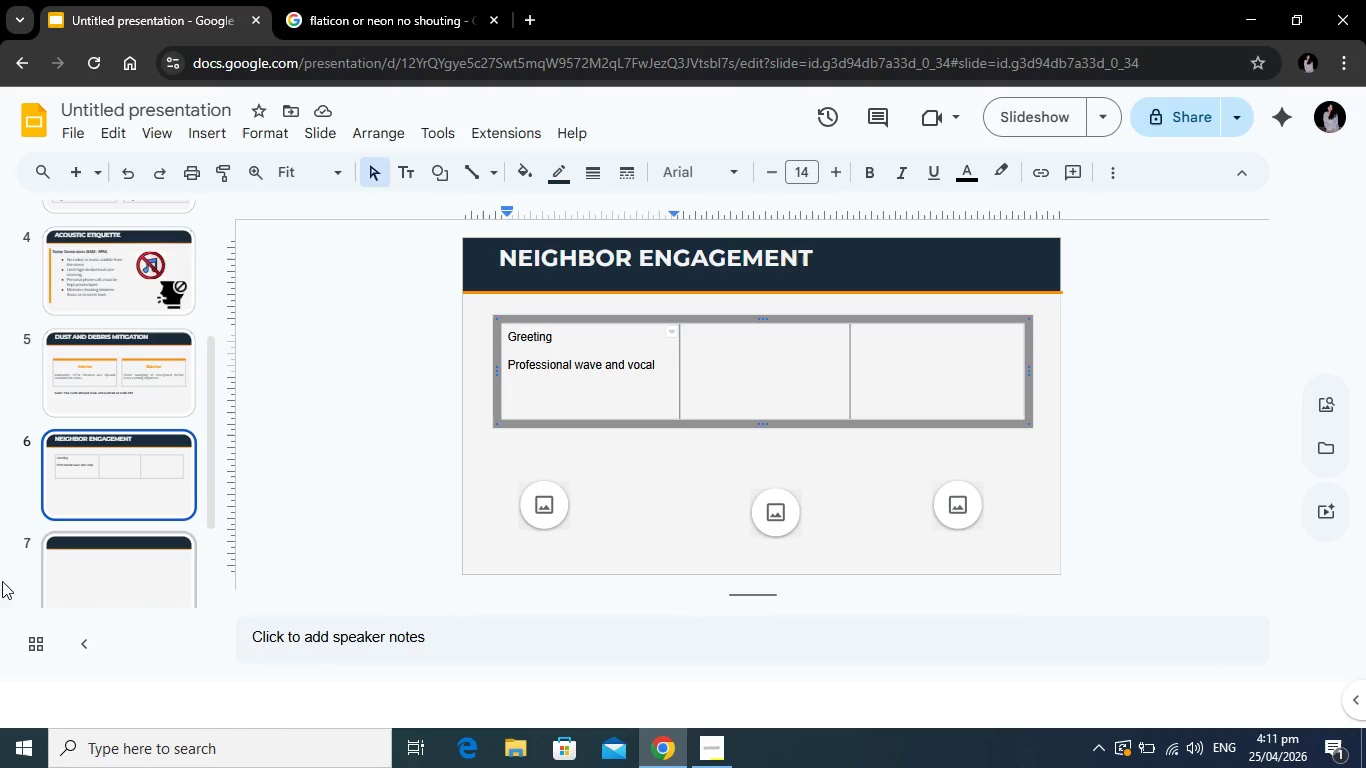 
type(acknowledgement.)
 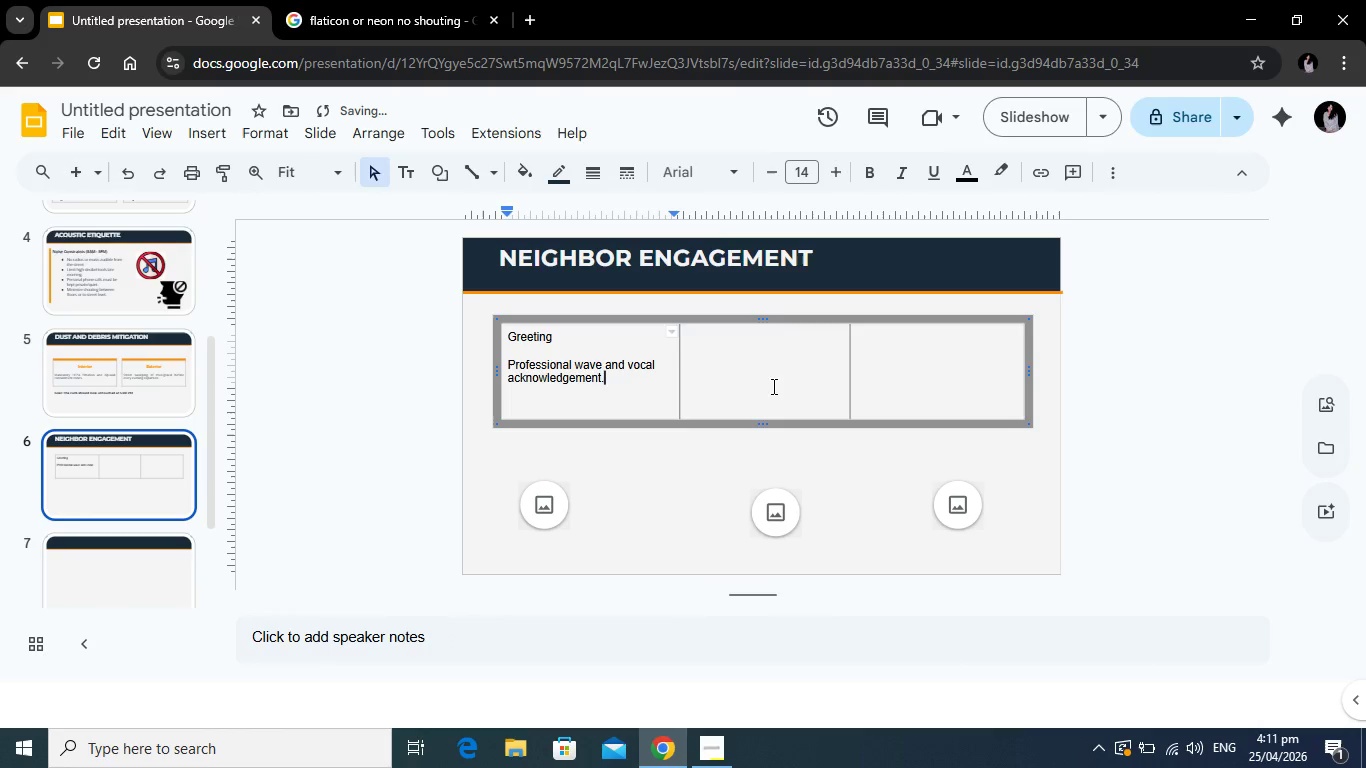 
left_click([759, 342])
 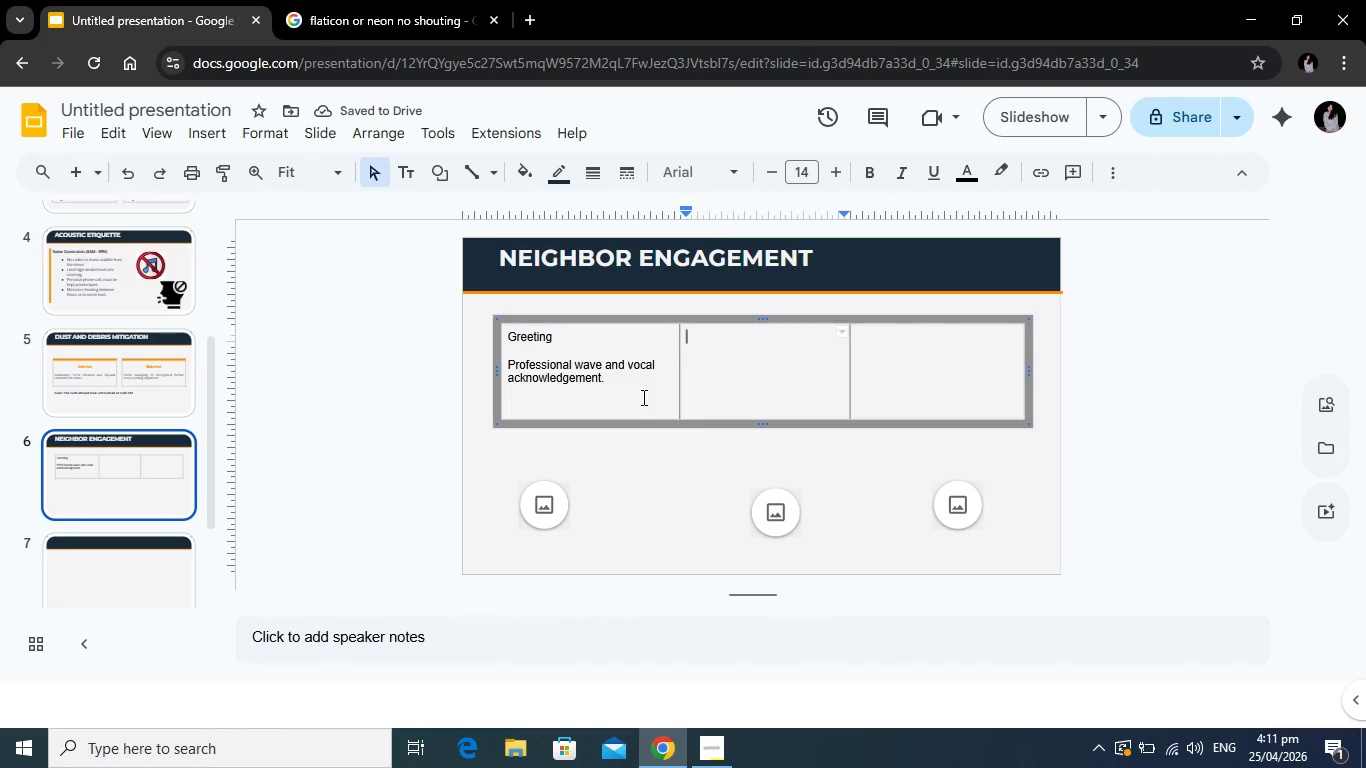 
type(Referral)
 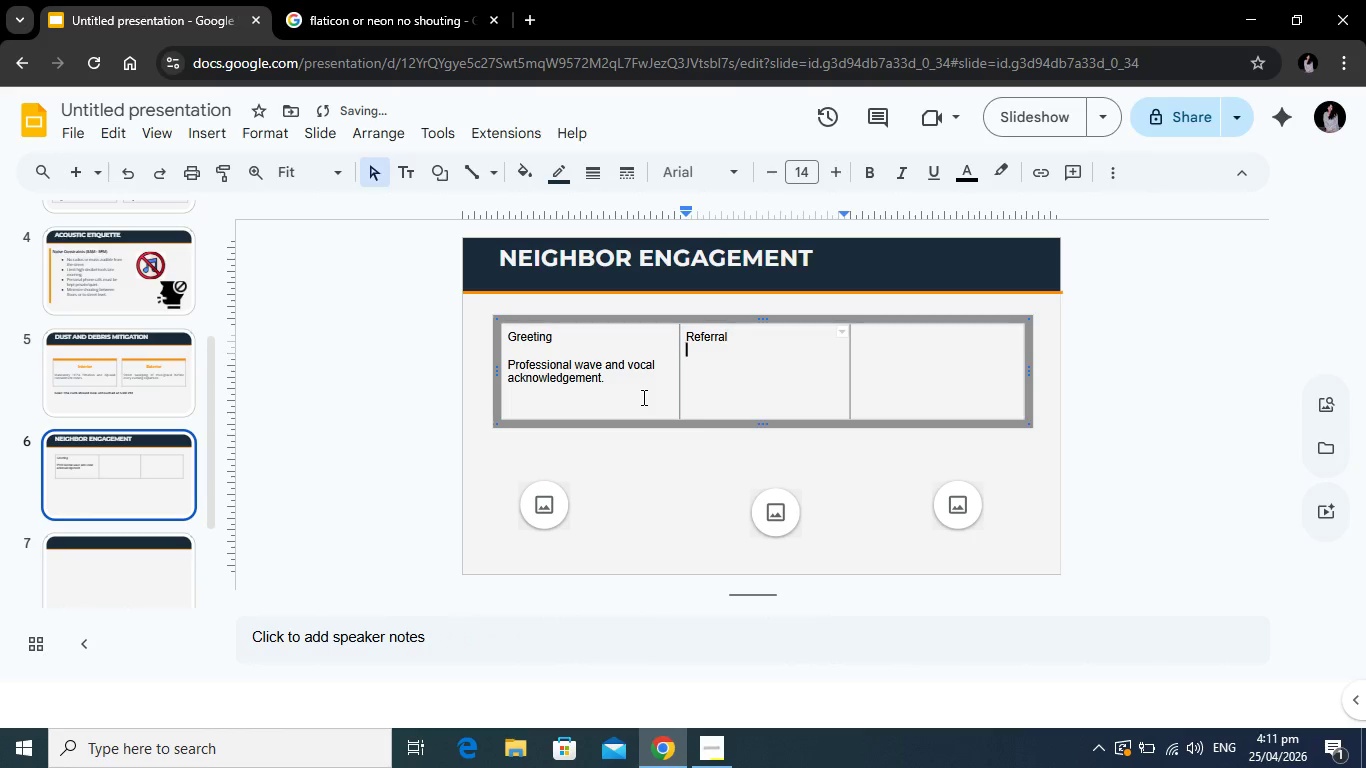 
key(Enter)
 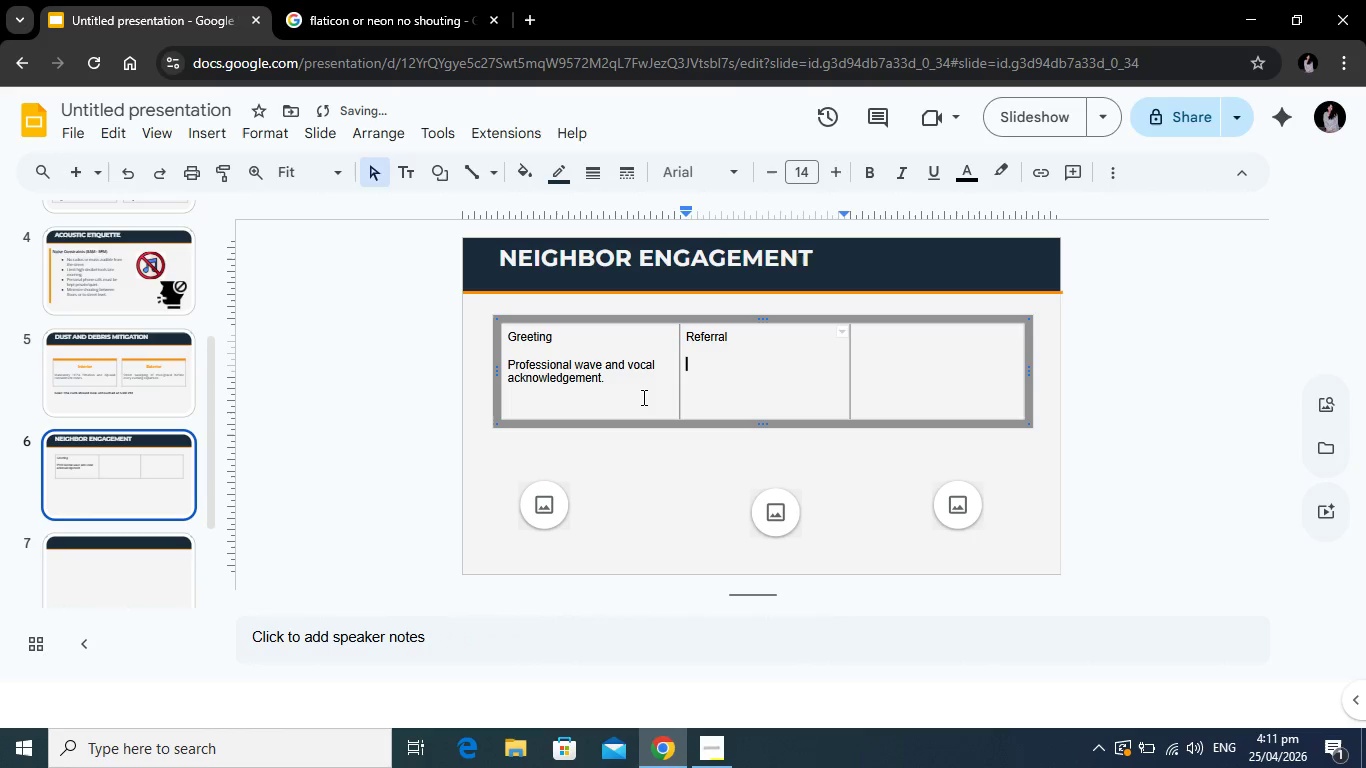 
key(Enter)
 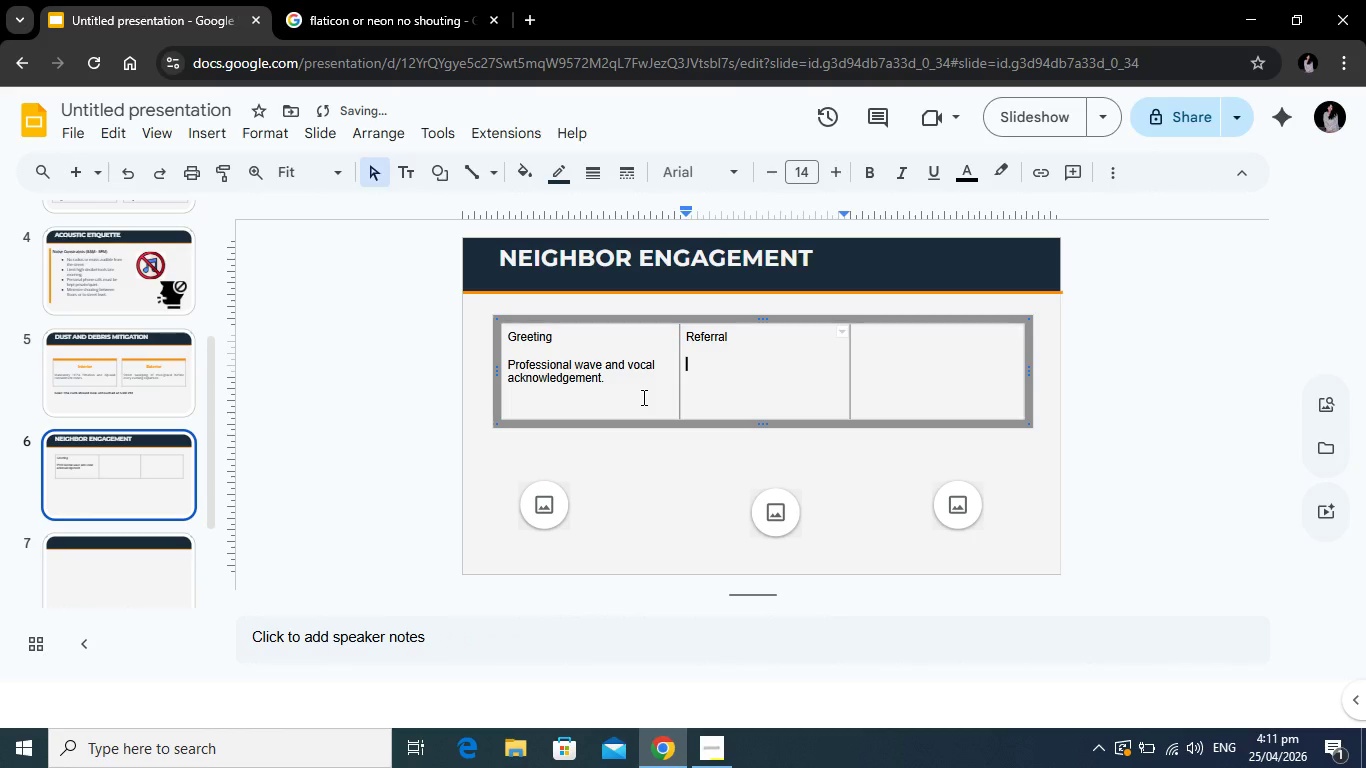 
type(Hand out business cards; refer to site la)
key(Backspace)
type(ean)
key(Backspace)
type(d.)
 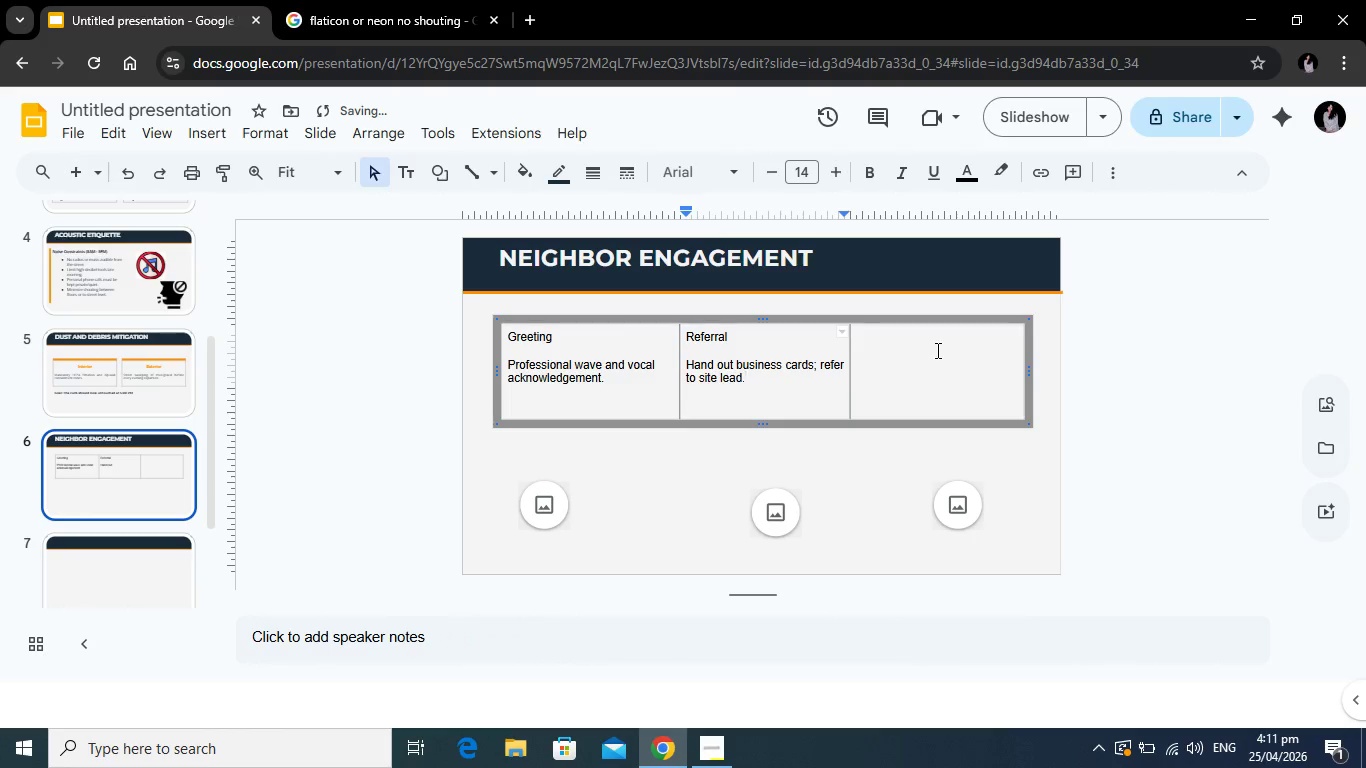 
left_click([925, 349])
 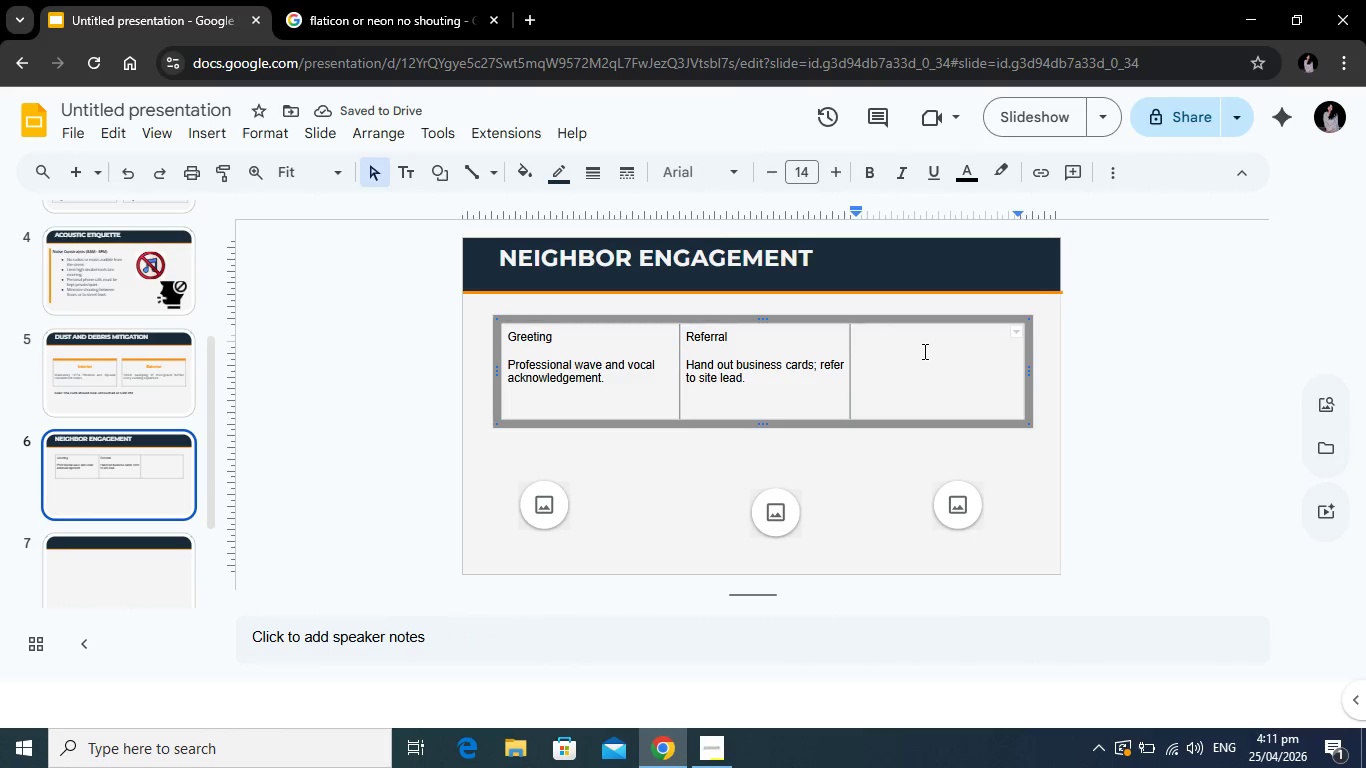 
type(De-escalation)
 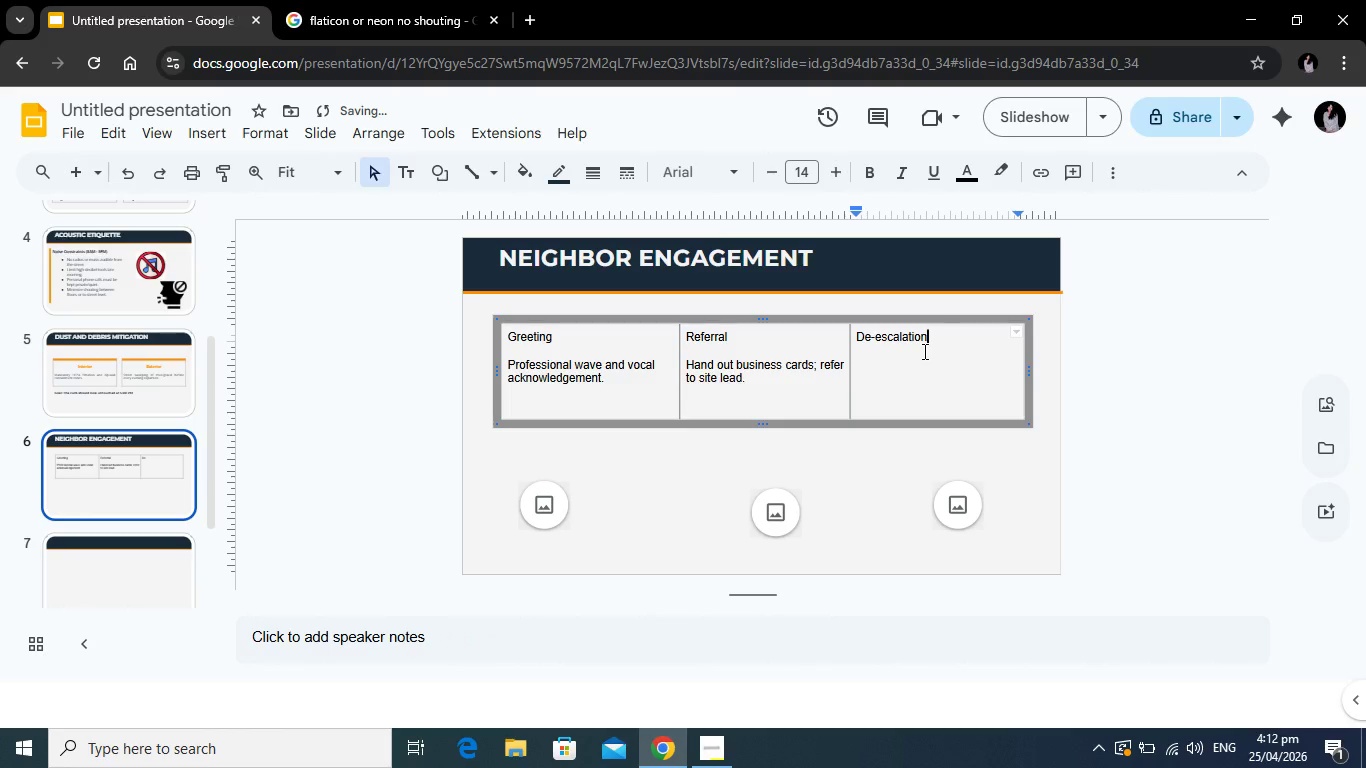 
key(Enter)
 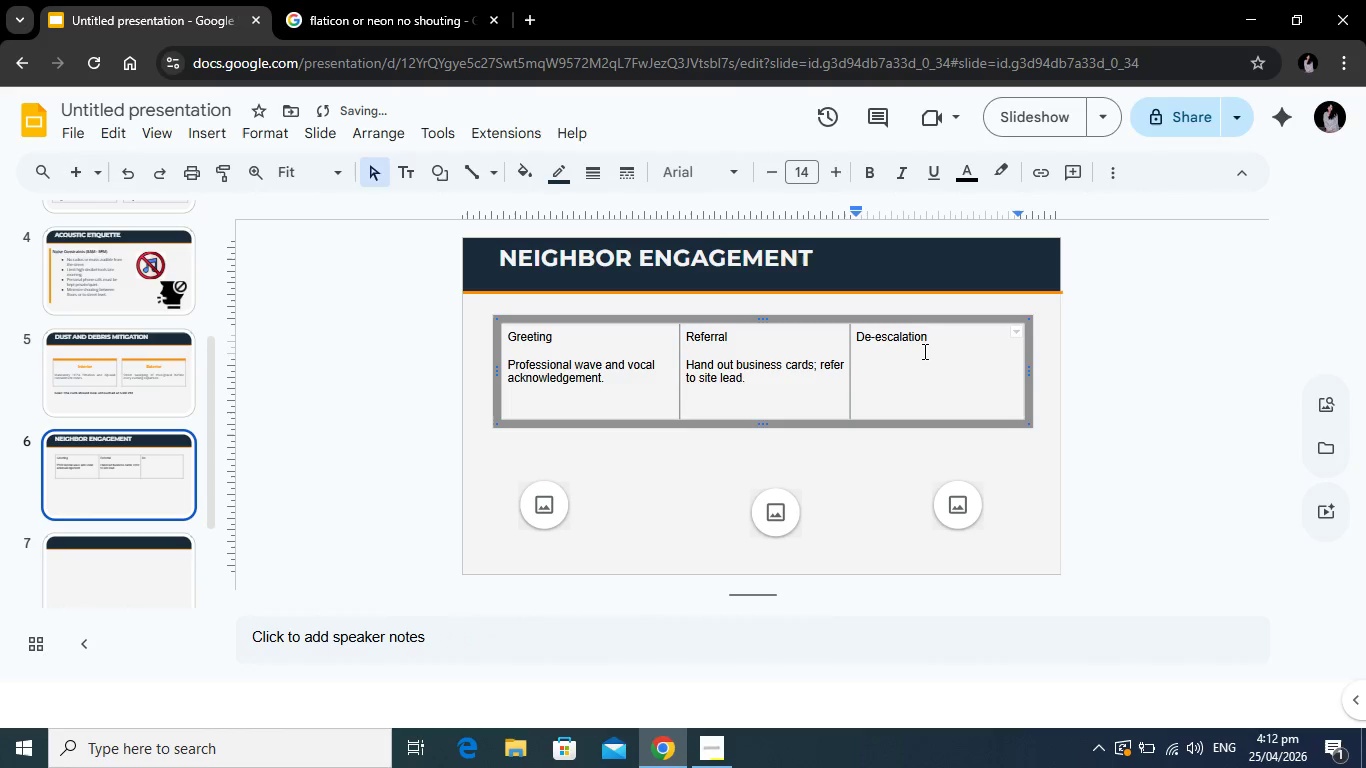 
key(Enter)
 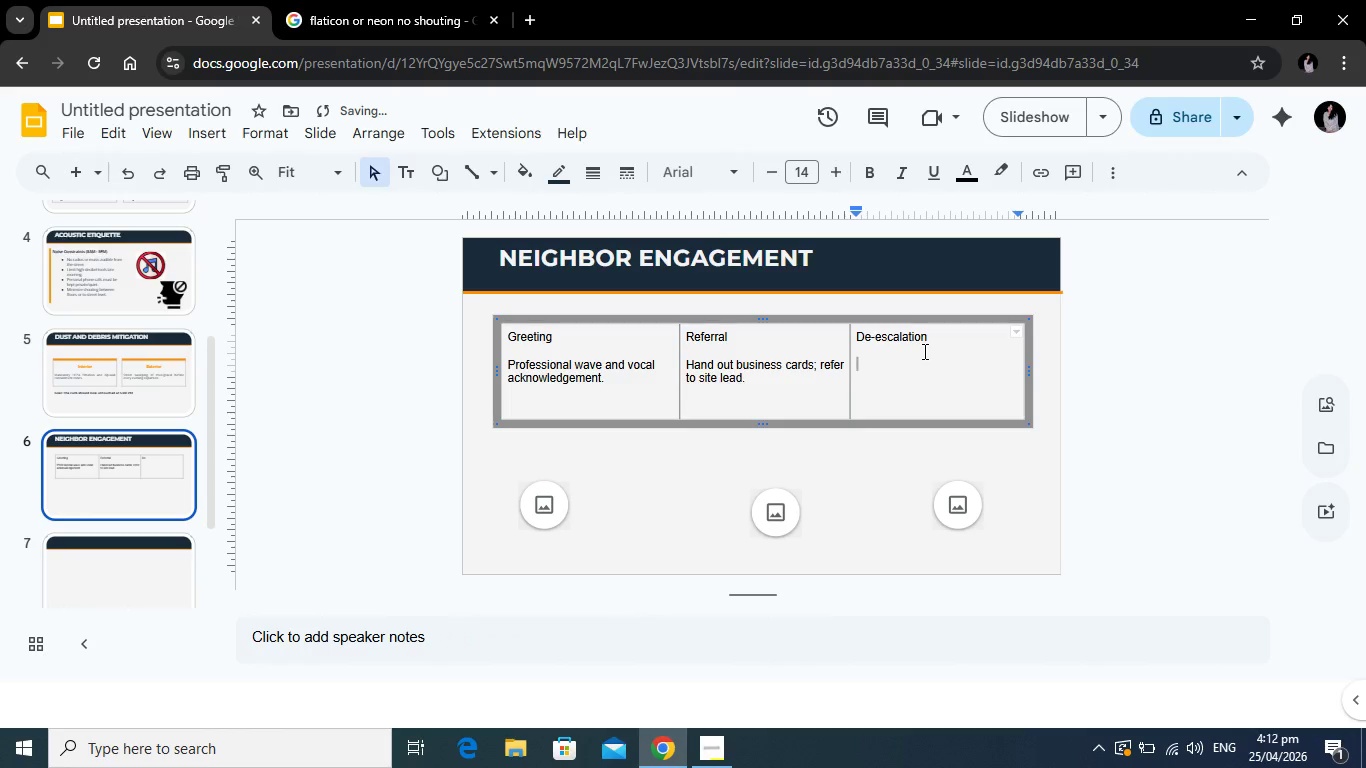 
type(Never argue; listen and report to supervisor.)
 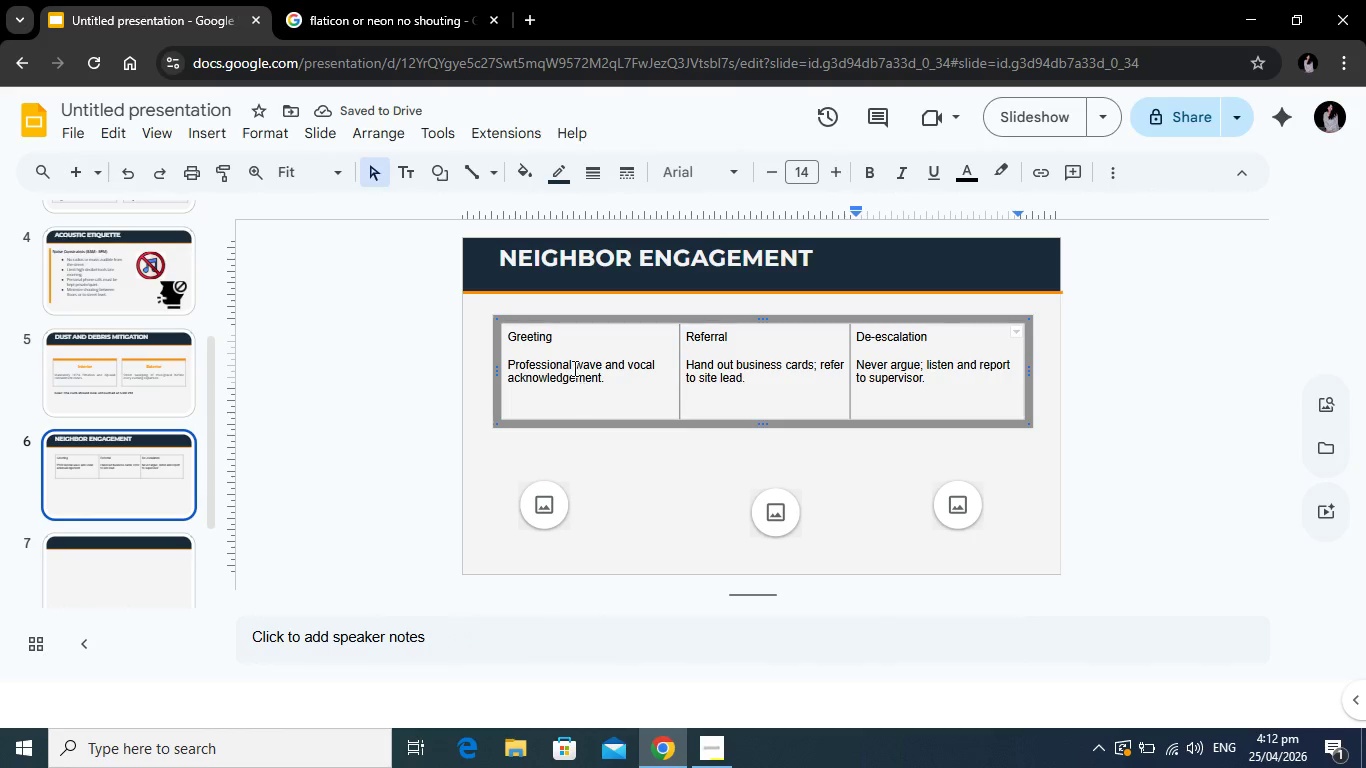 
left_click_drag(start_coordinate=[613, 381], to_coordinate=[504, 337])
 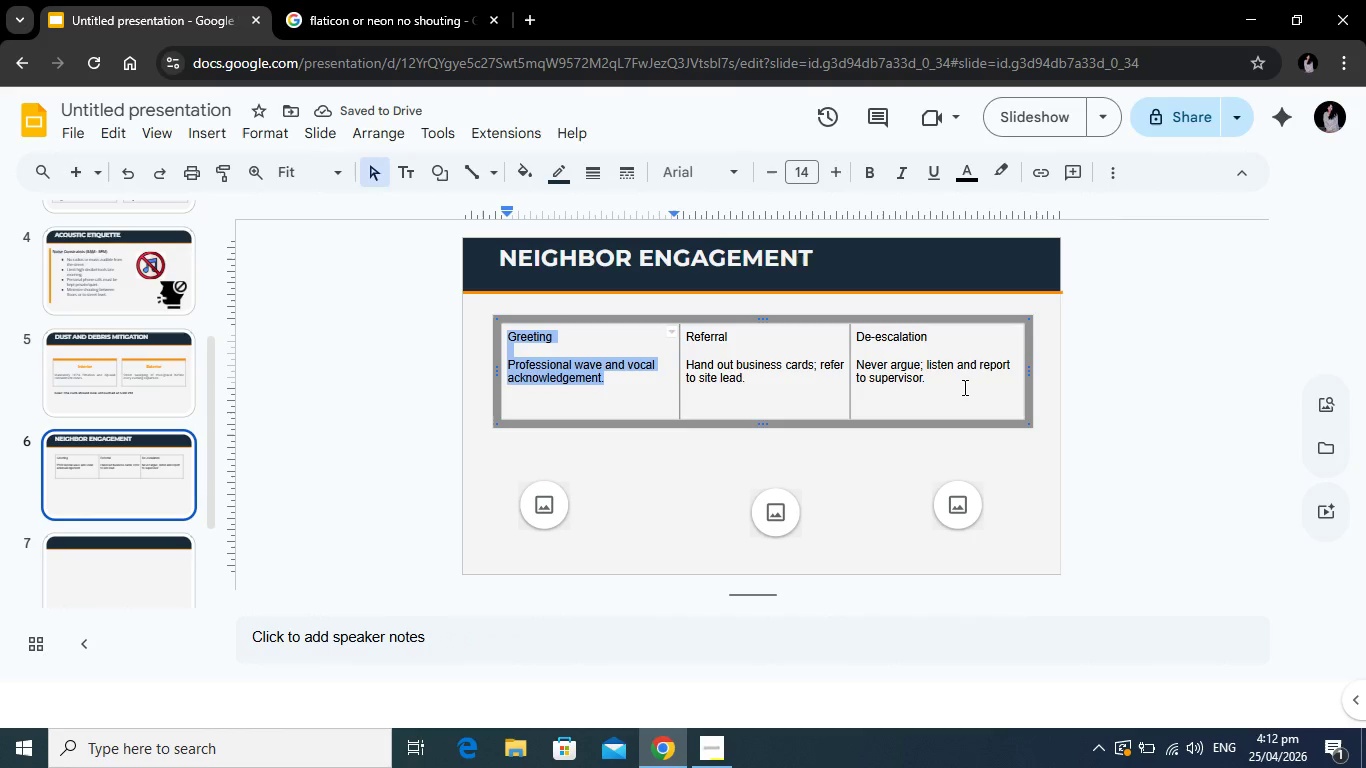 
left_click([963, 387])
 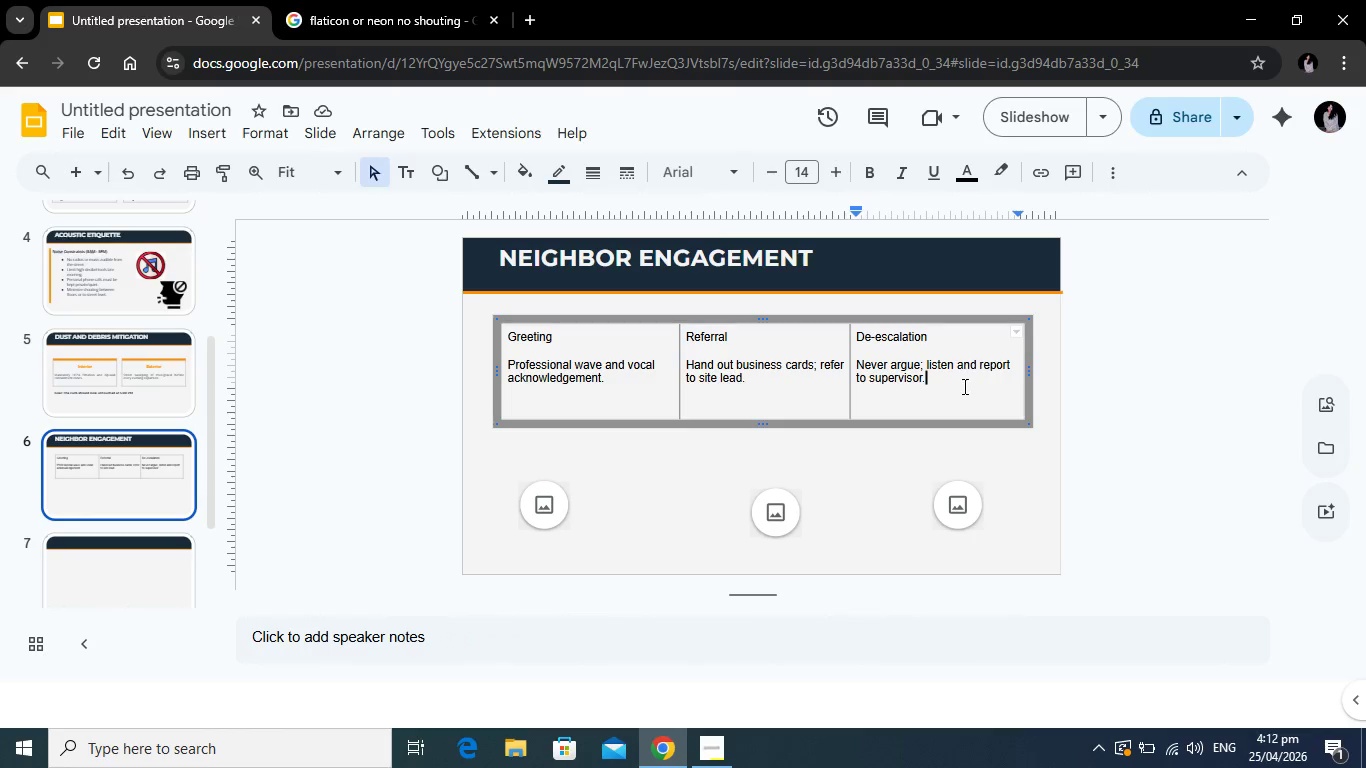 
left_click_drag(start_coordinate=[963, 387], to_coordinate=[553, 338])
 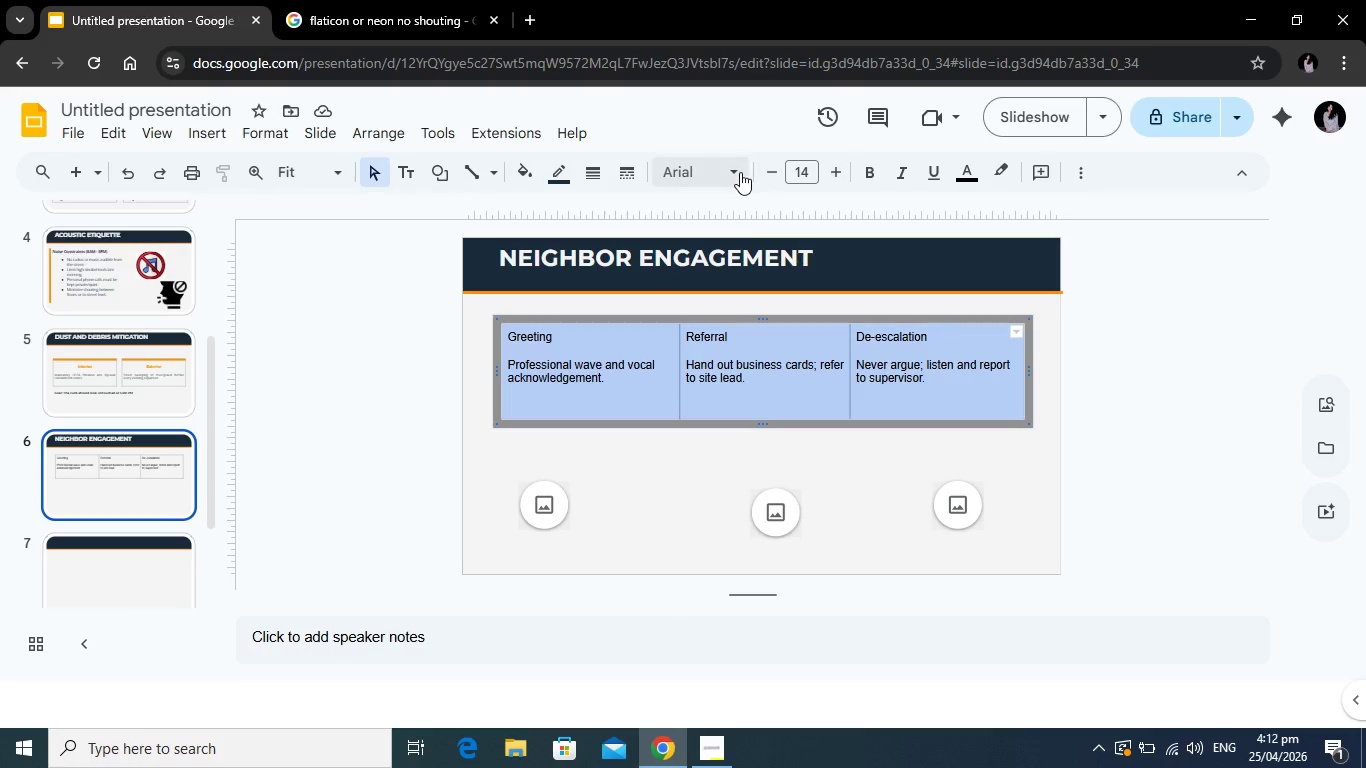 
left_click([740, 172])
 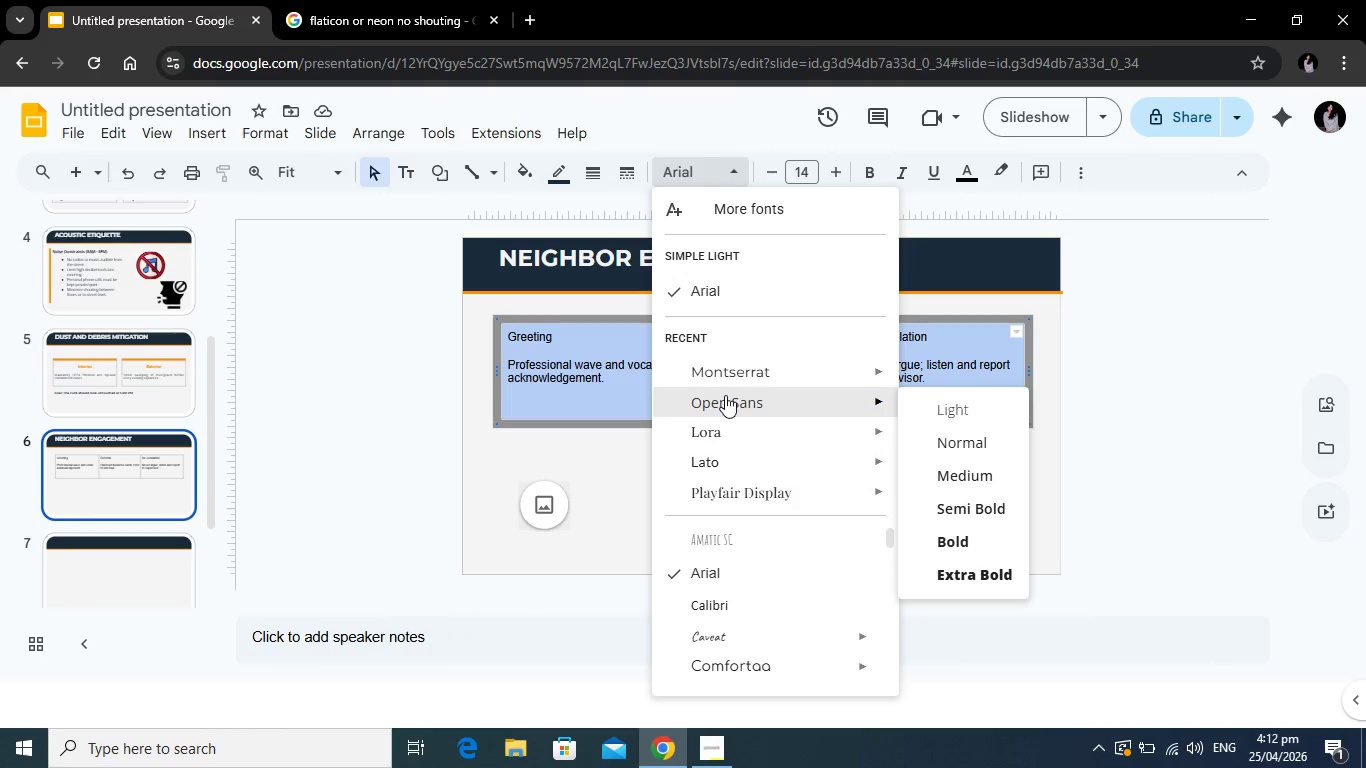 
left_click([725, 395])
 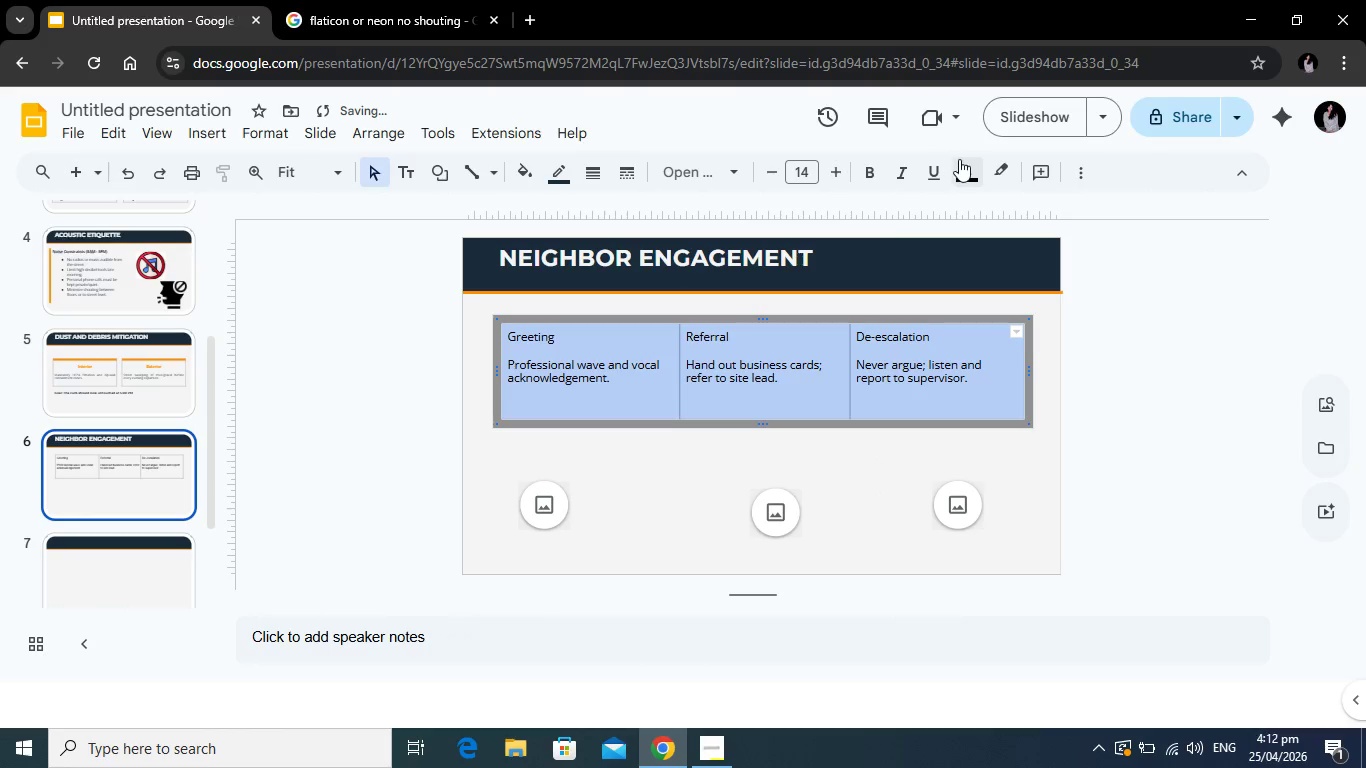 
left_click([965, 165])
 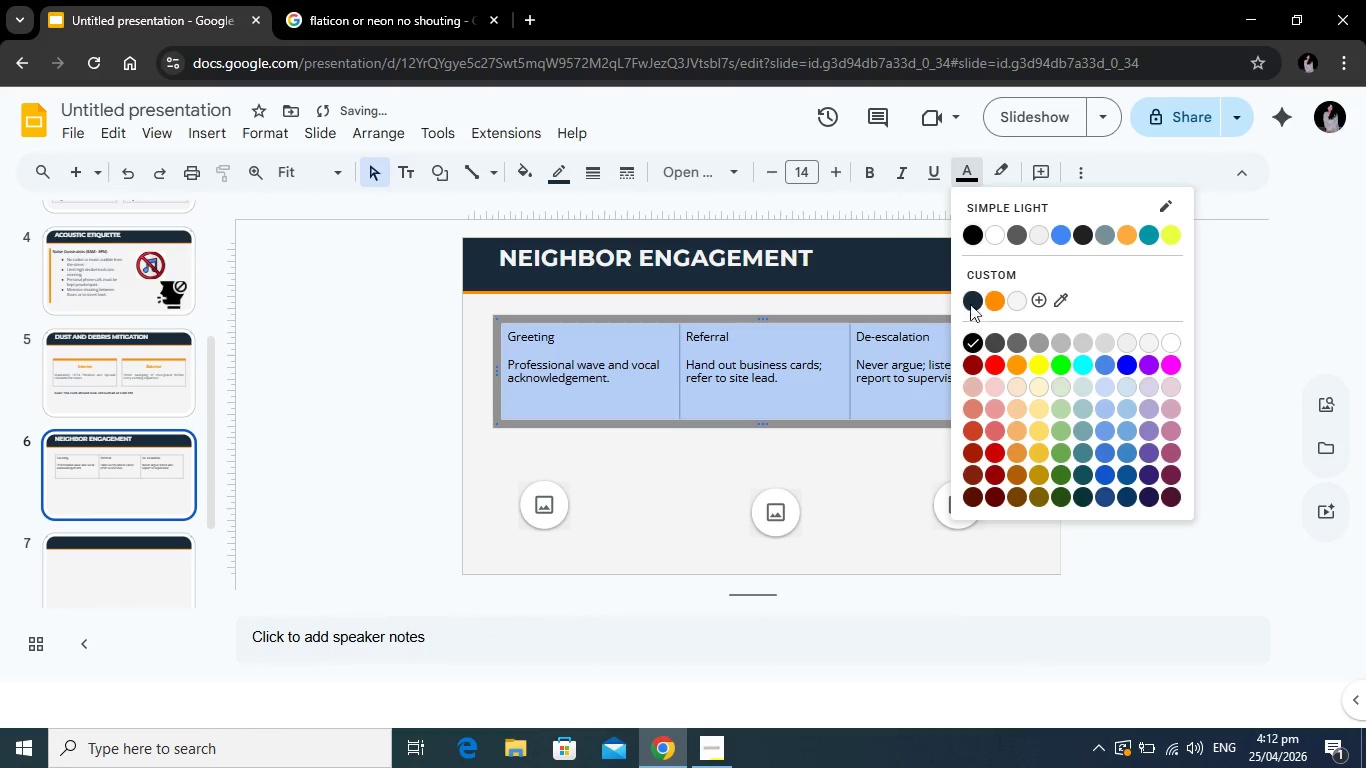 
left_click([971, 298])
 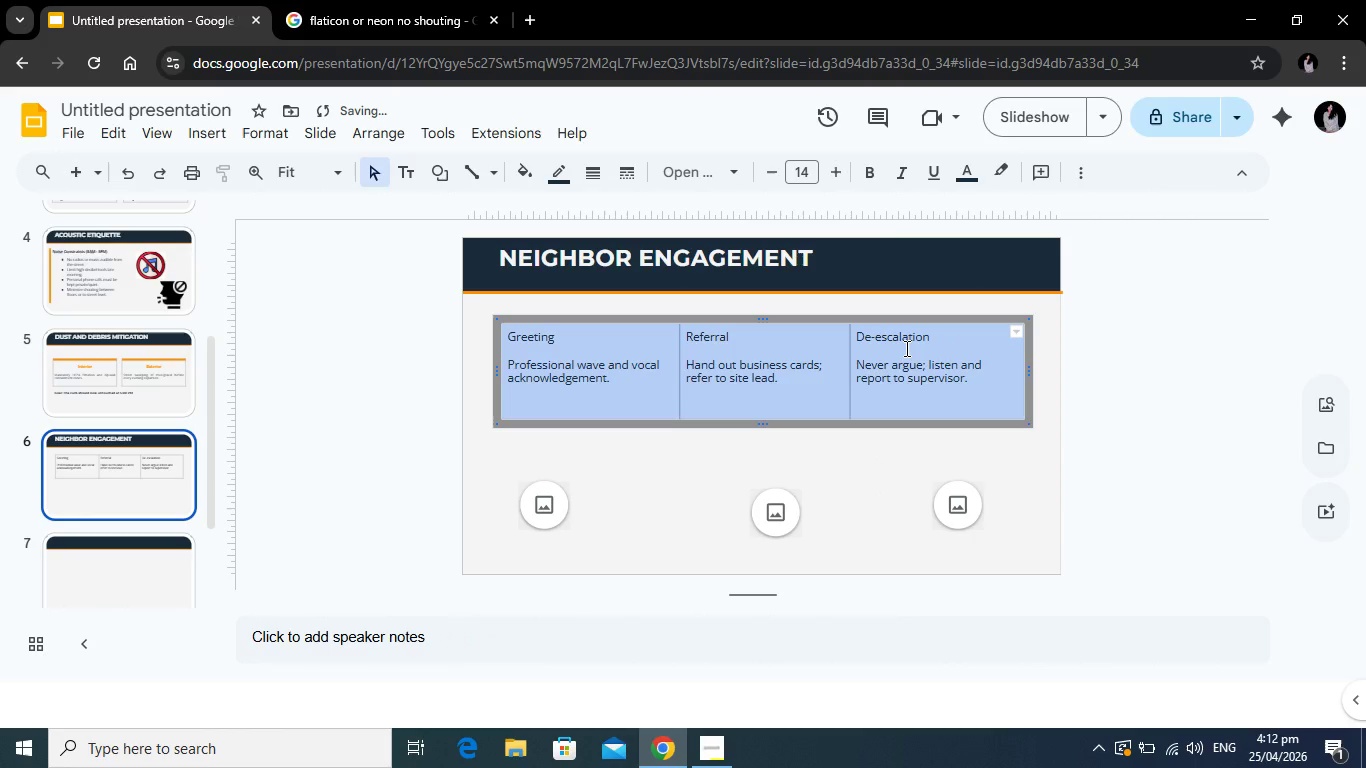 
left_click([905, 348])
 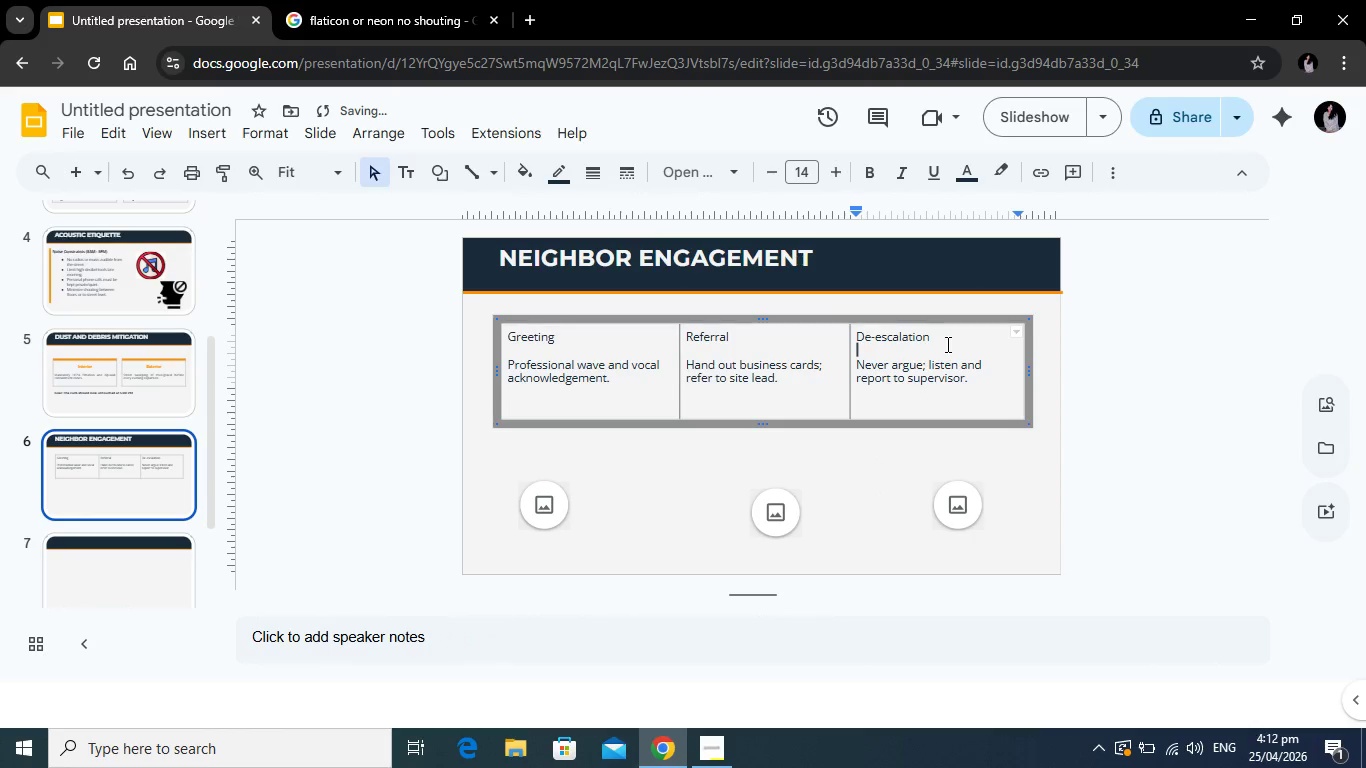 
left_click_drag(start_coordinate=[946, 344], to_coordinate=[858, 341])
 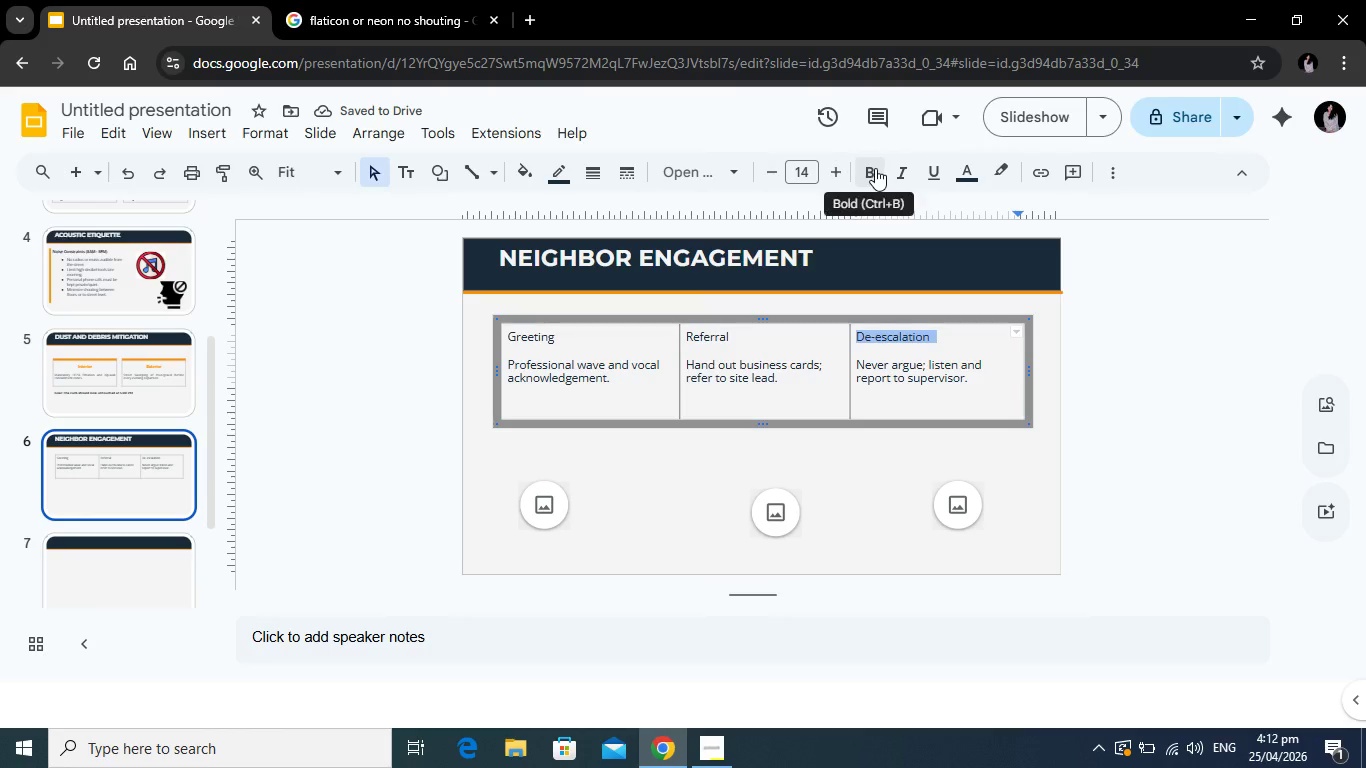 
left_click([875, 168])
 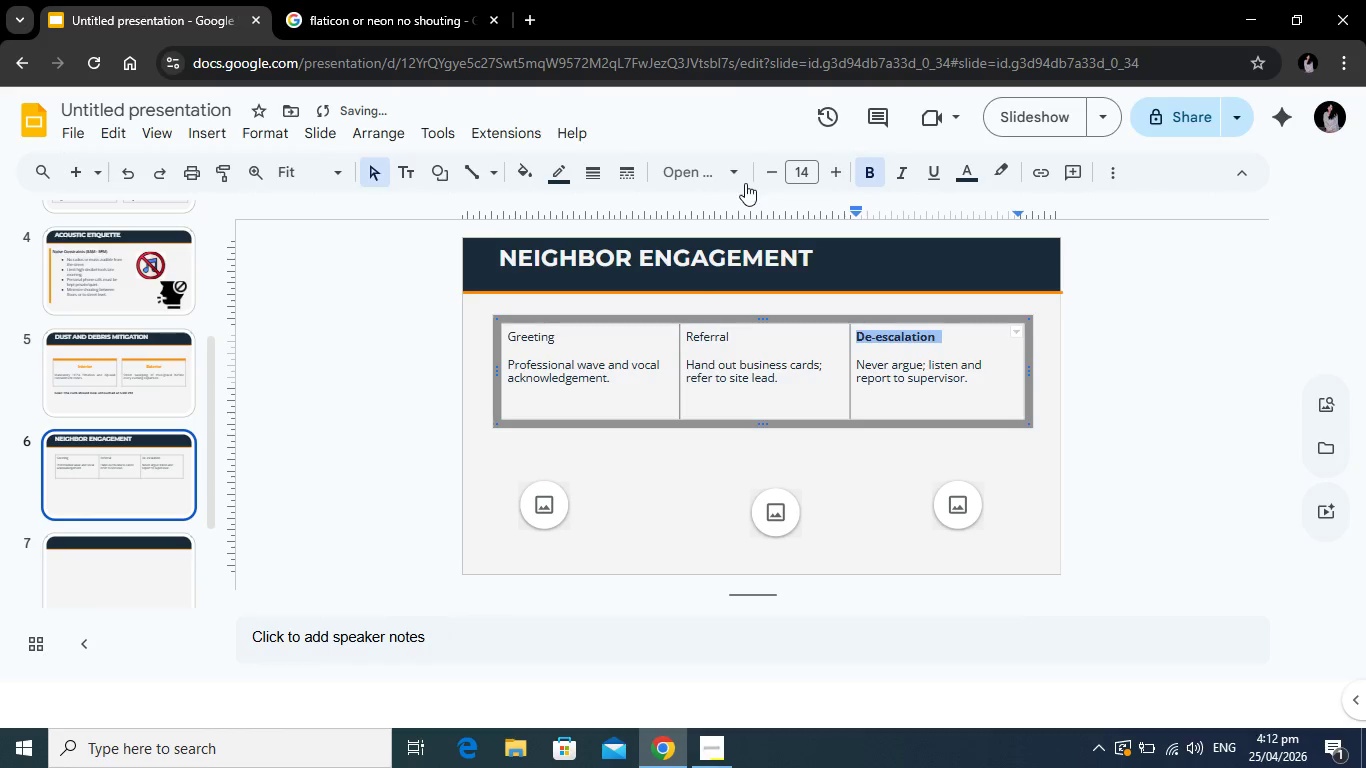 
left_click([734, 176])
 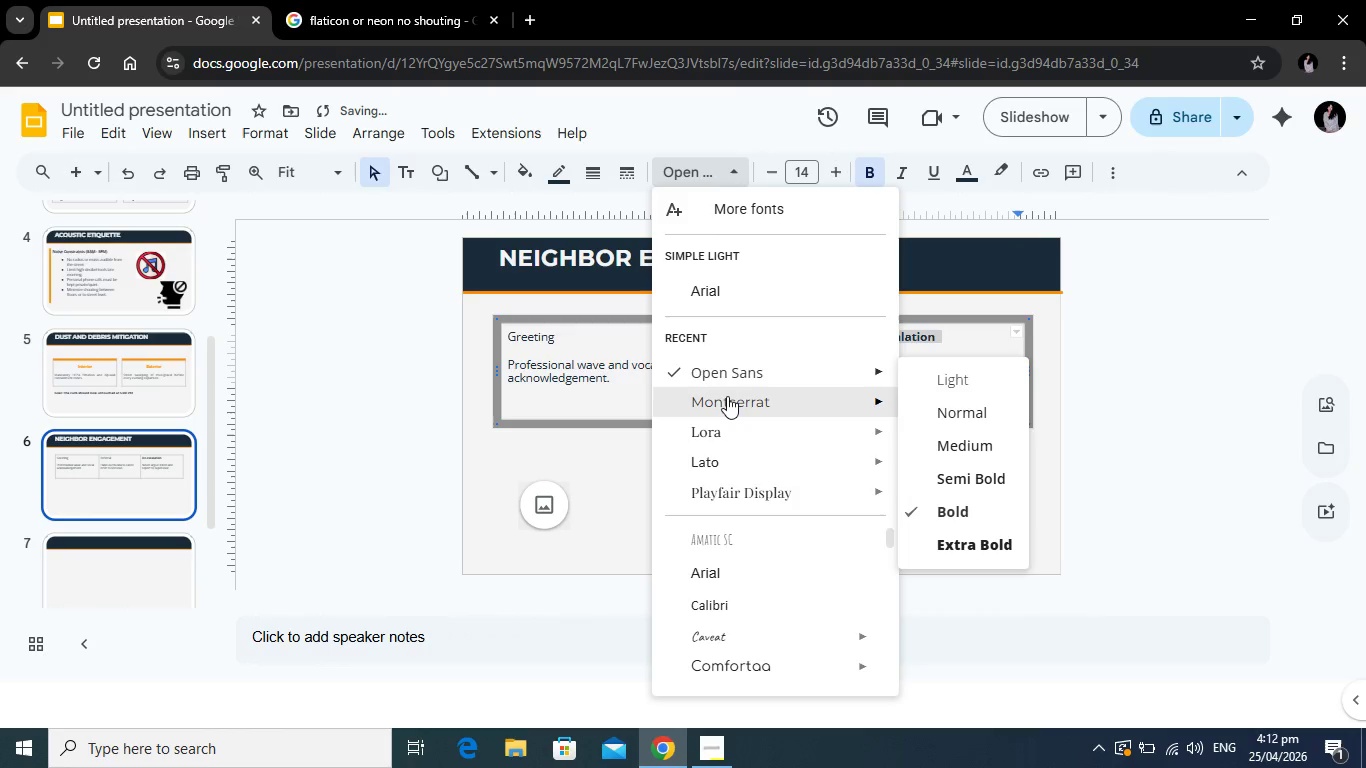 
left_click([727, 396])
 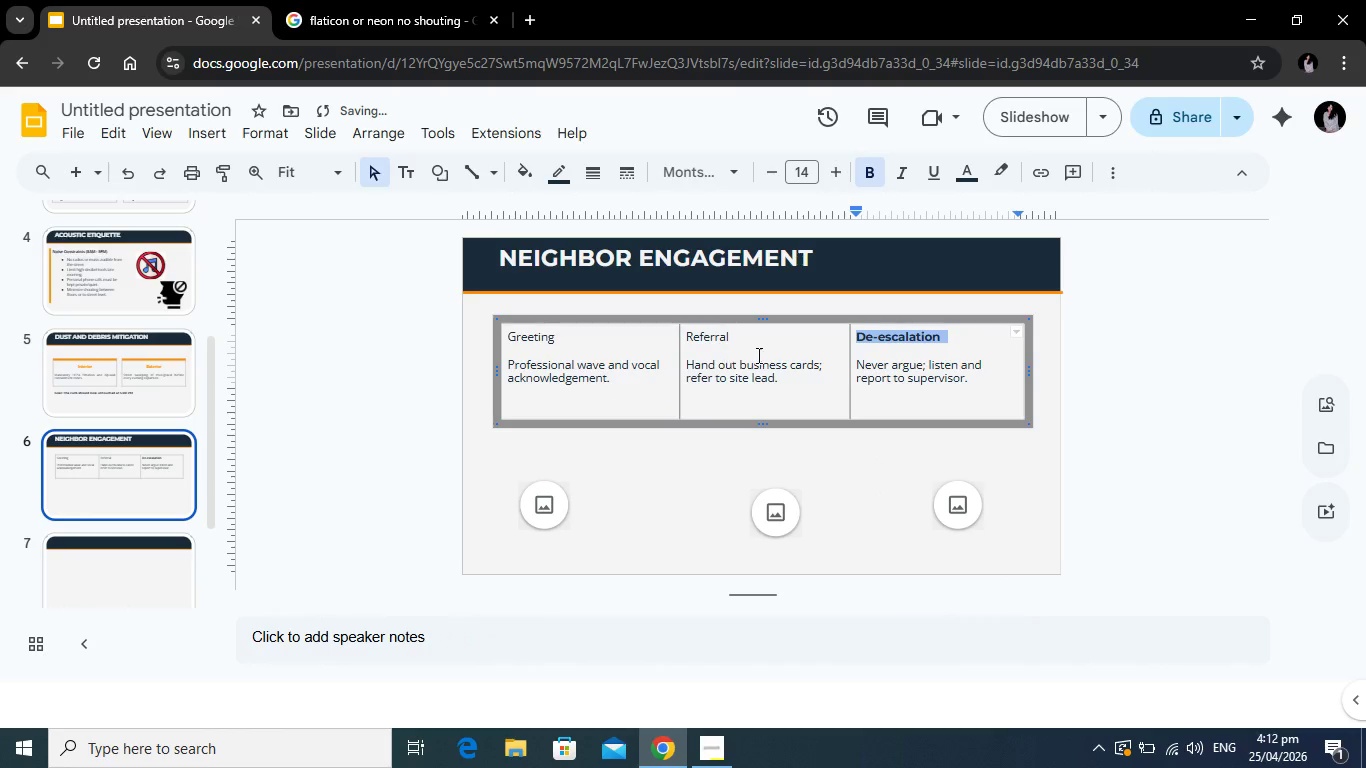 
left_click([760, 349])
 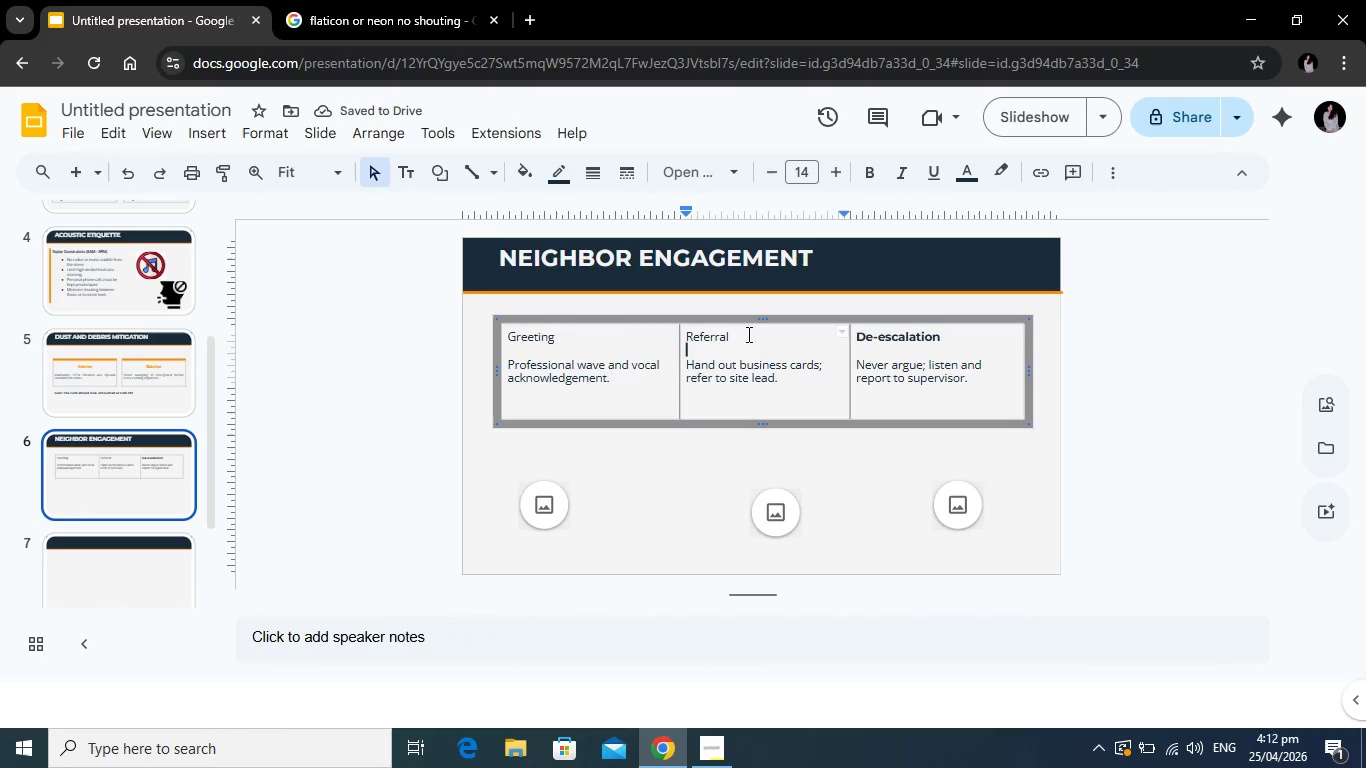 
left_click_drag(start_coordinate=[758, 340], to_coordinate=[685, 336])
 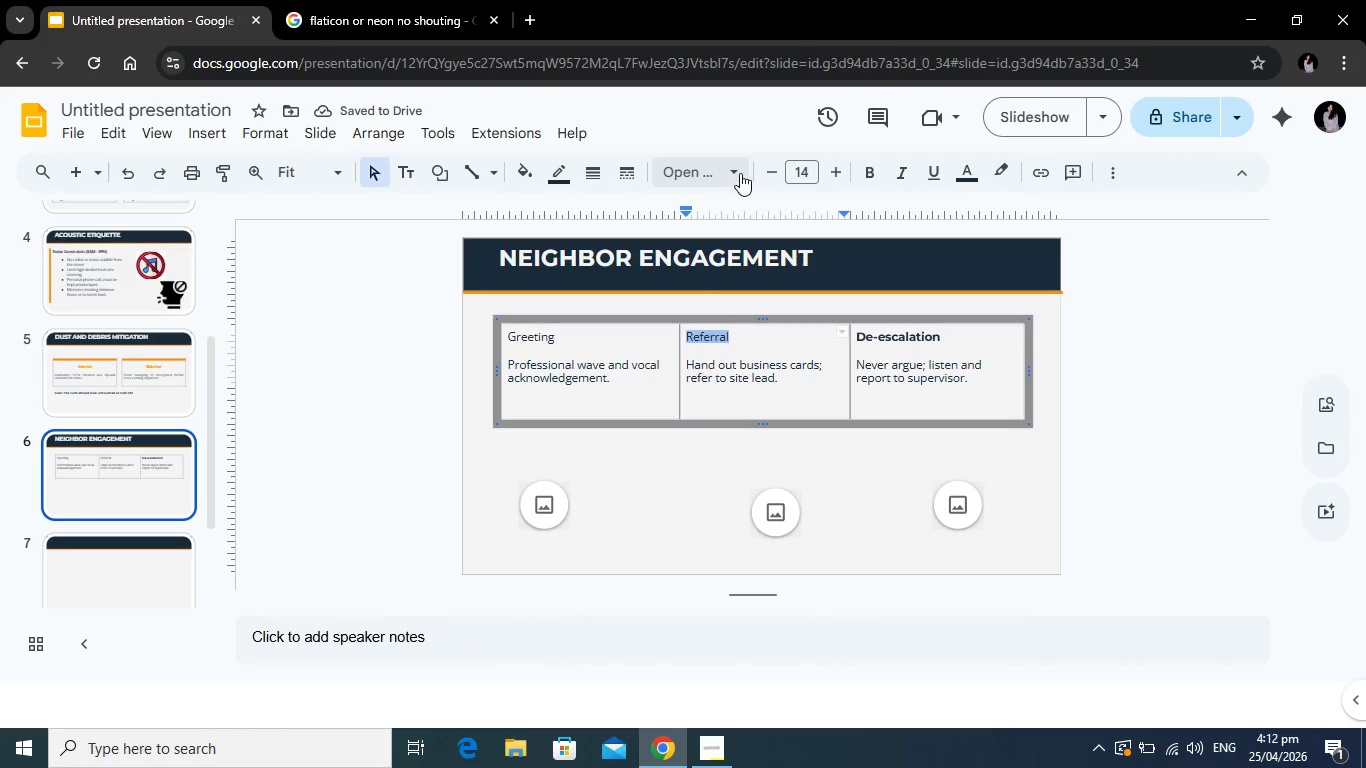 
left_click([739, 172])
 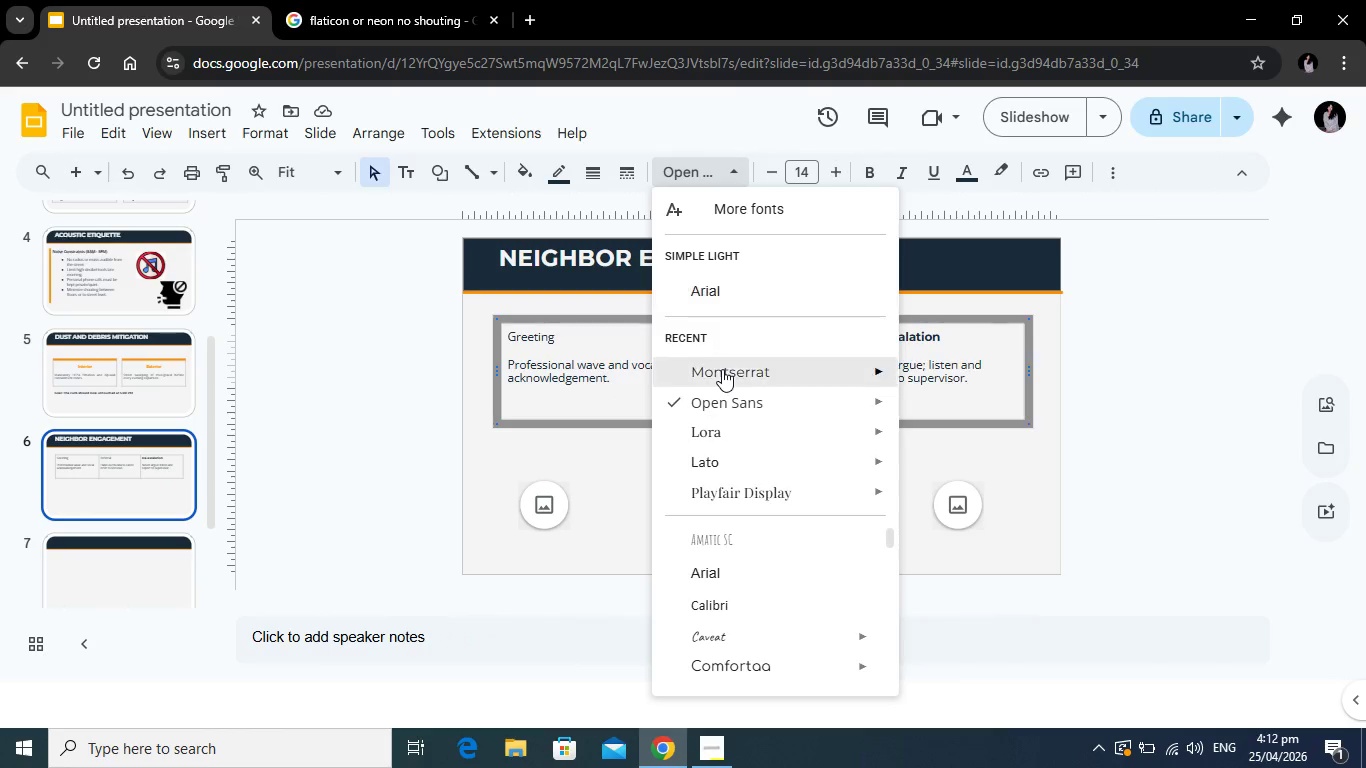 
left_click([722, 369])
 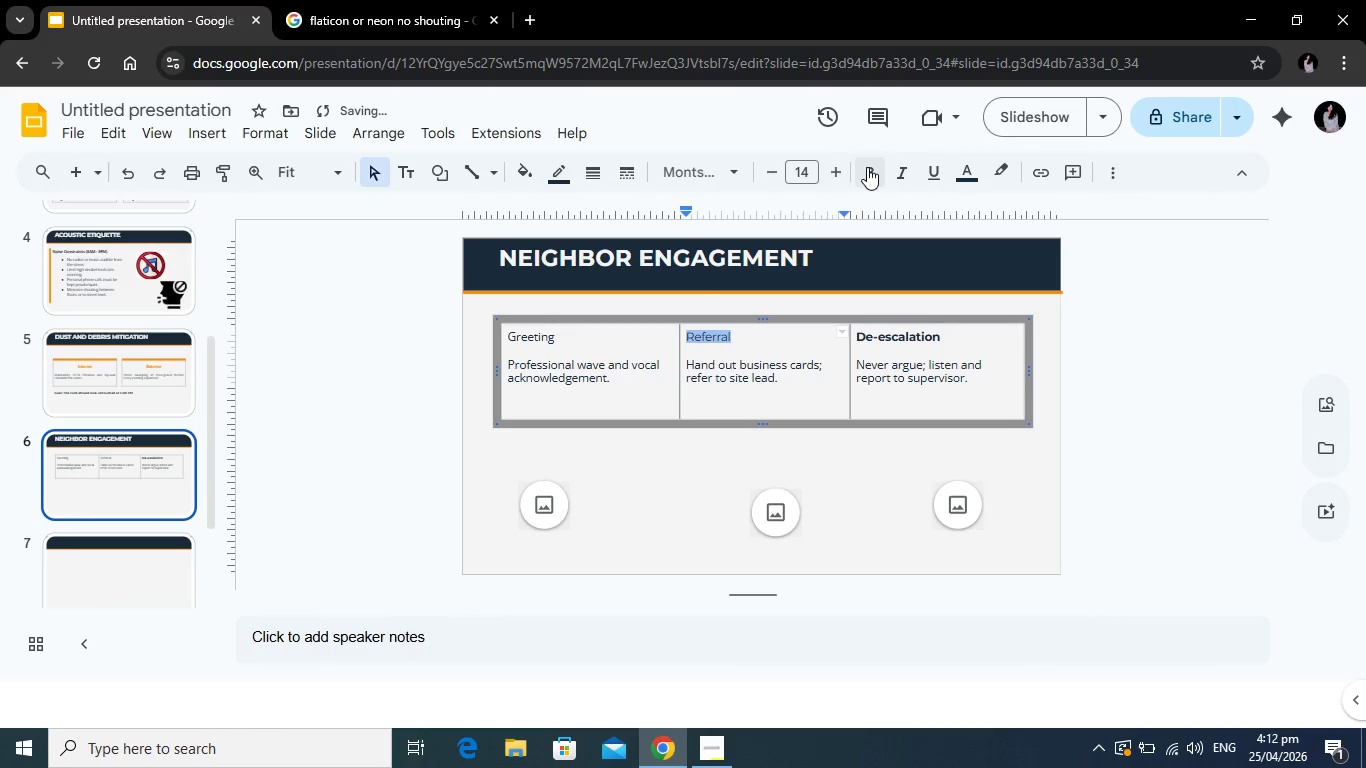 
left_click([867, 167])
 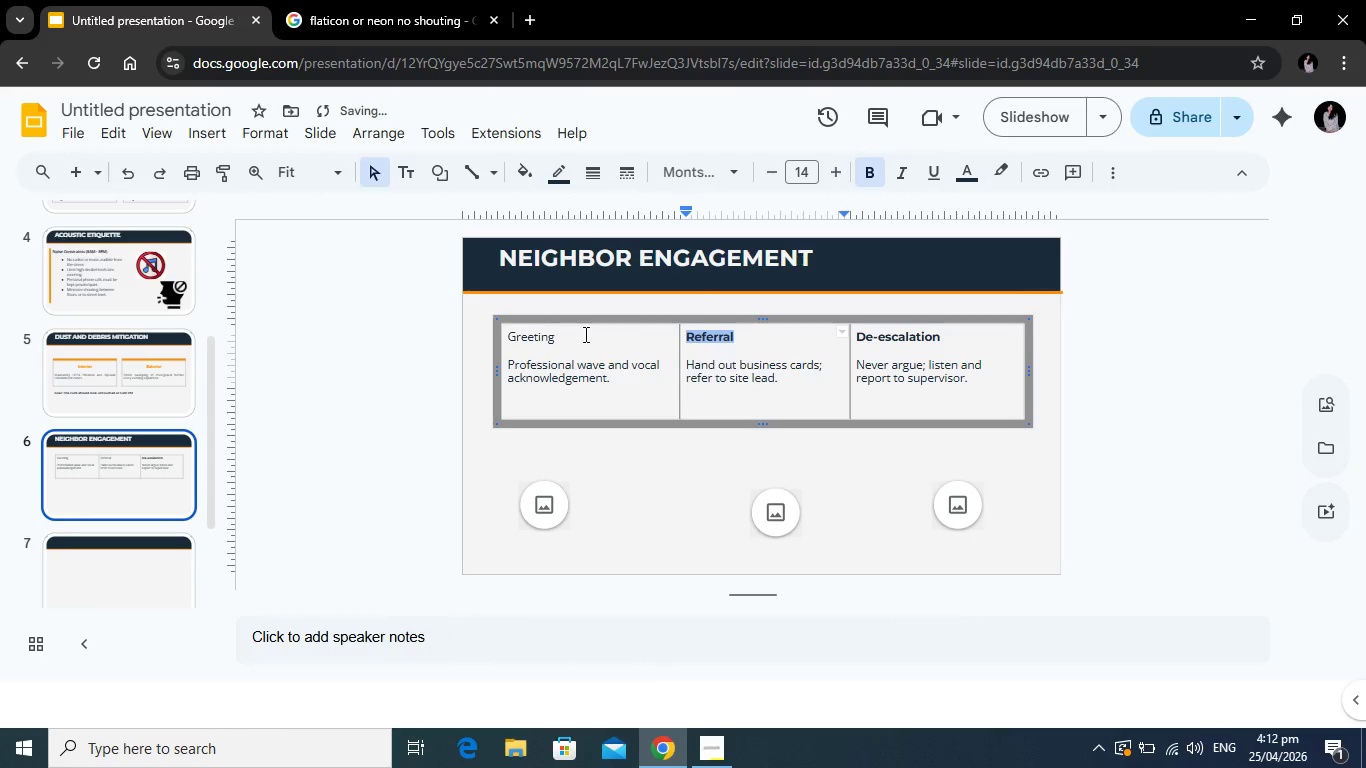 
left_click([584, 334])
 